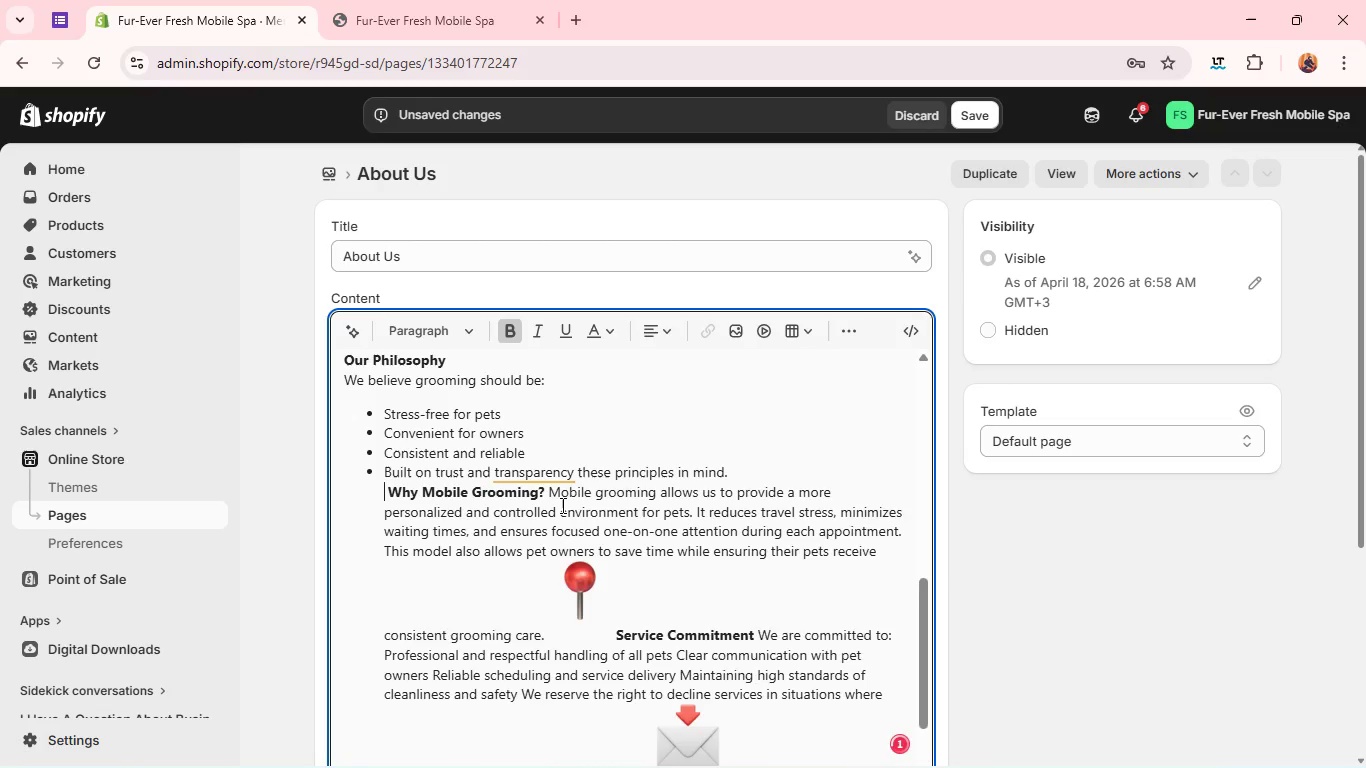 
key(Shift+Enter)
 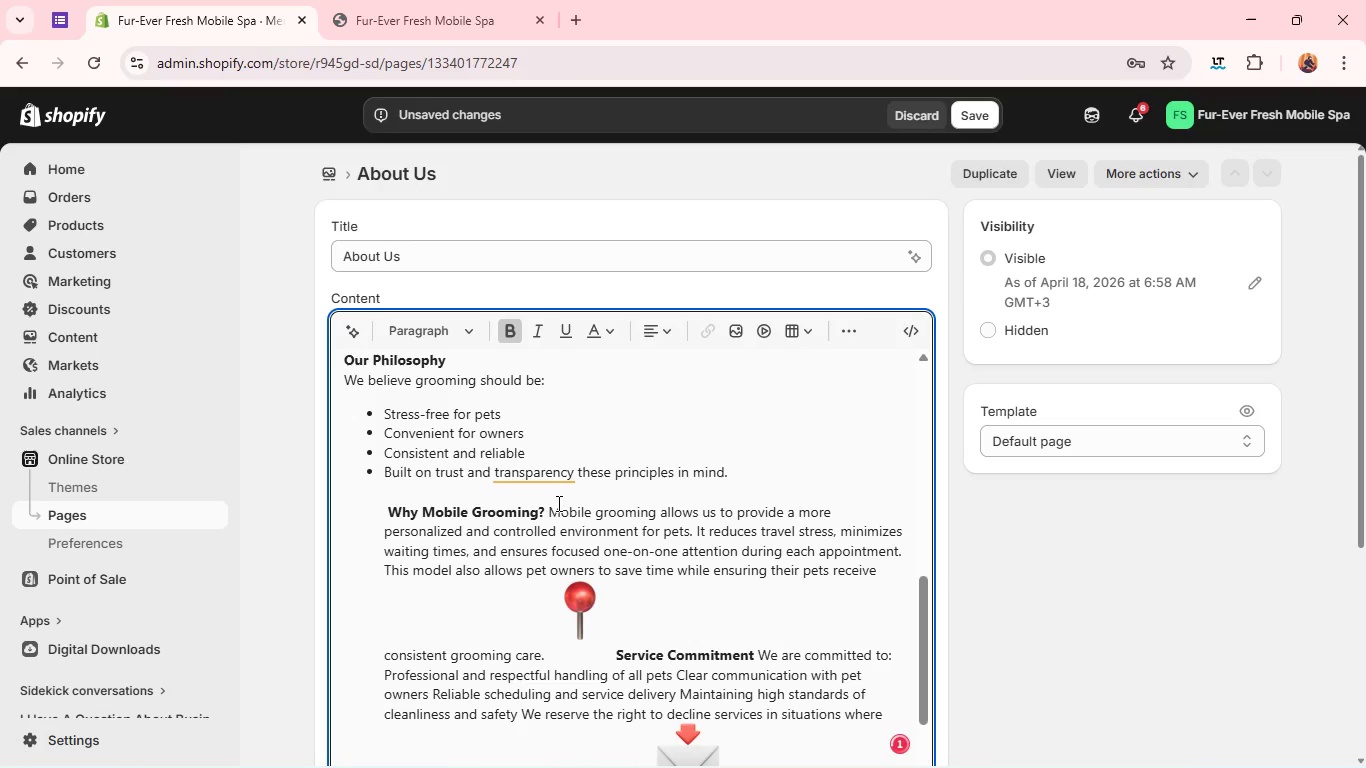 
left_click([557, 495])
 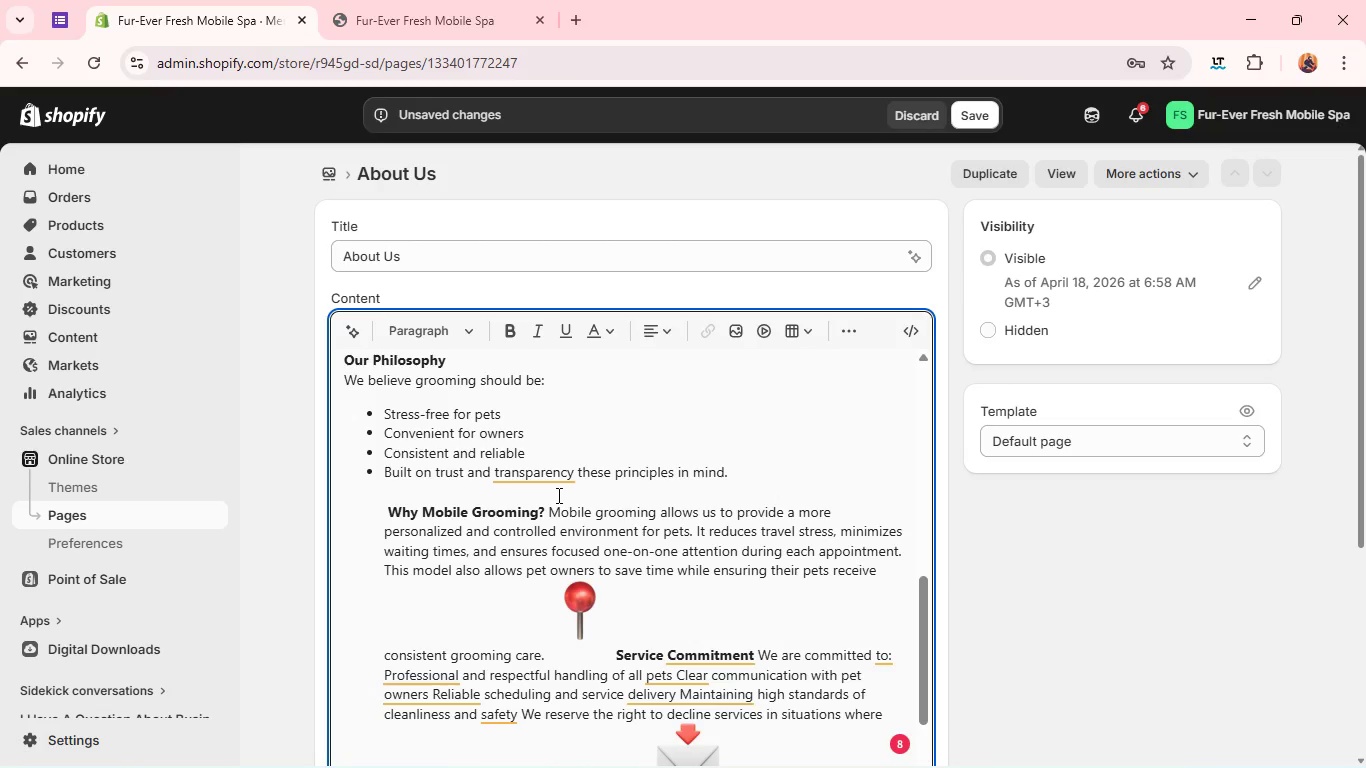 
key(Shift+Enter)
 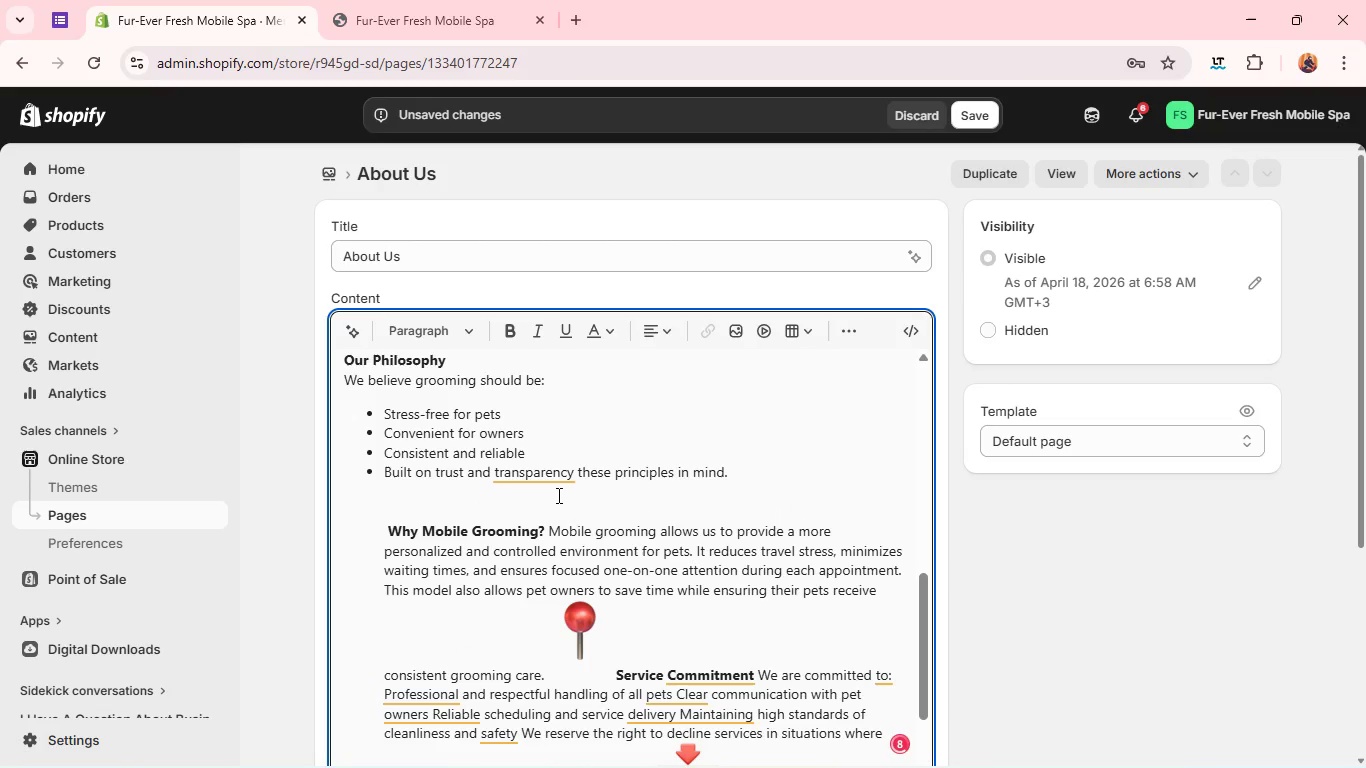 
key(Control+V)
 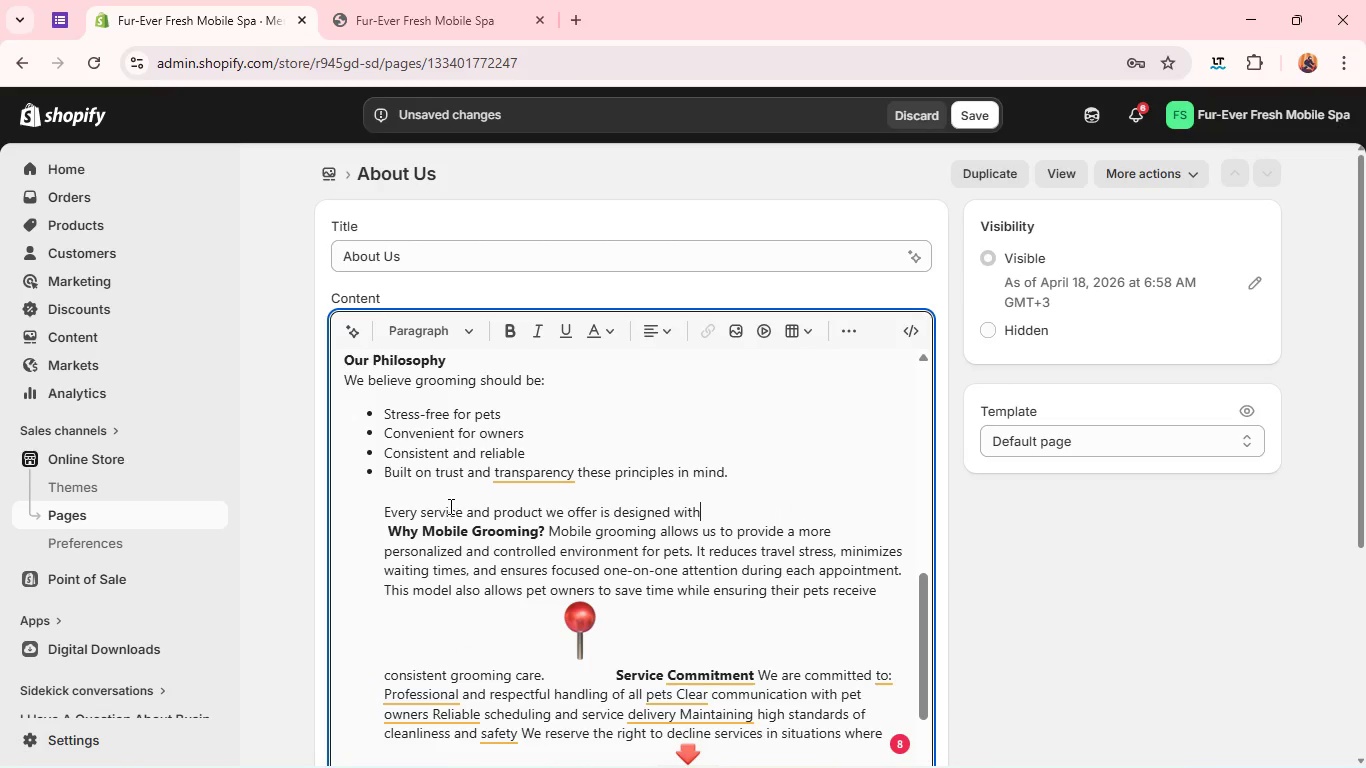 
key(Enter)
 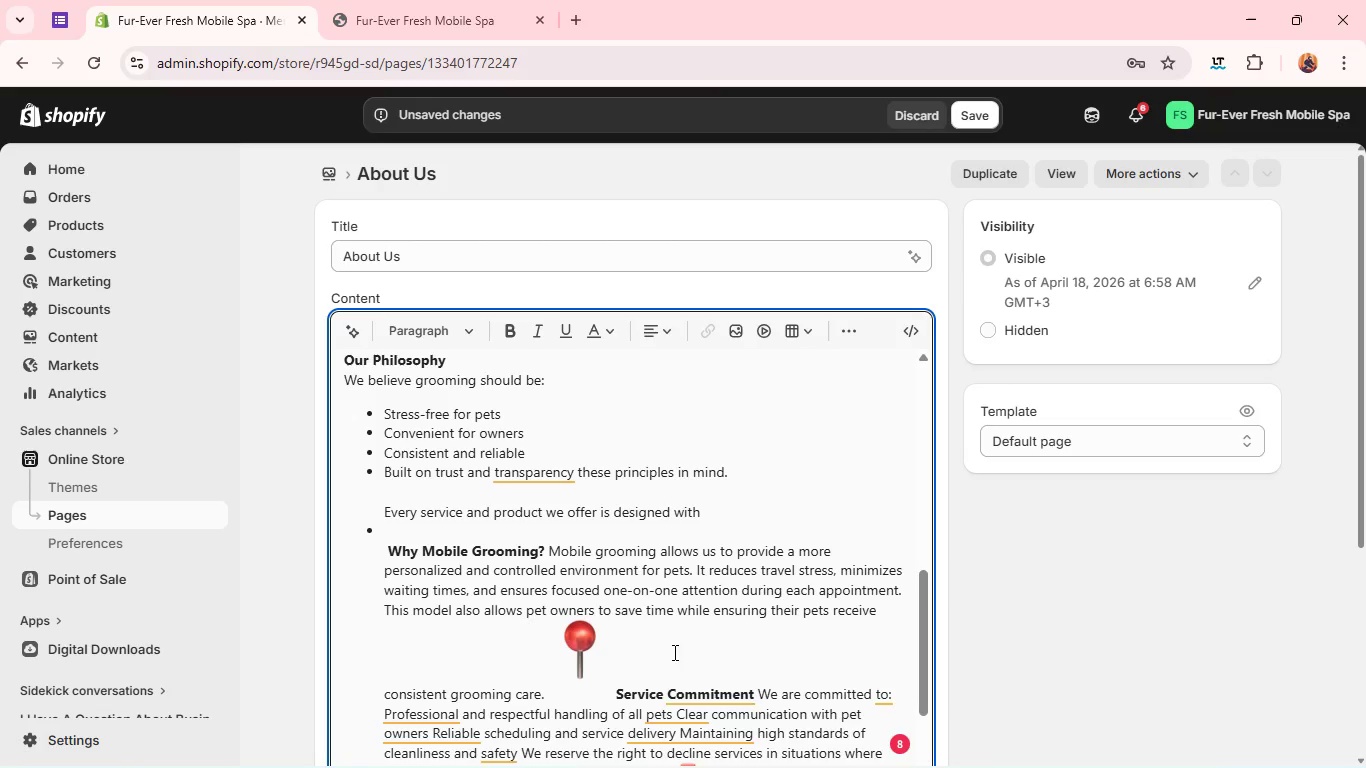 
wait(5.25)
 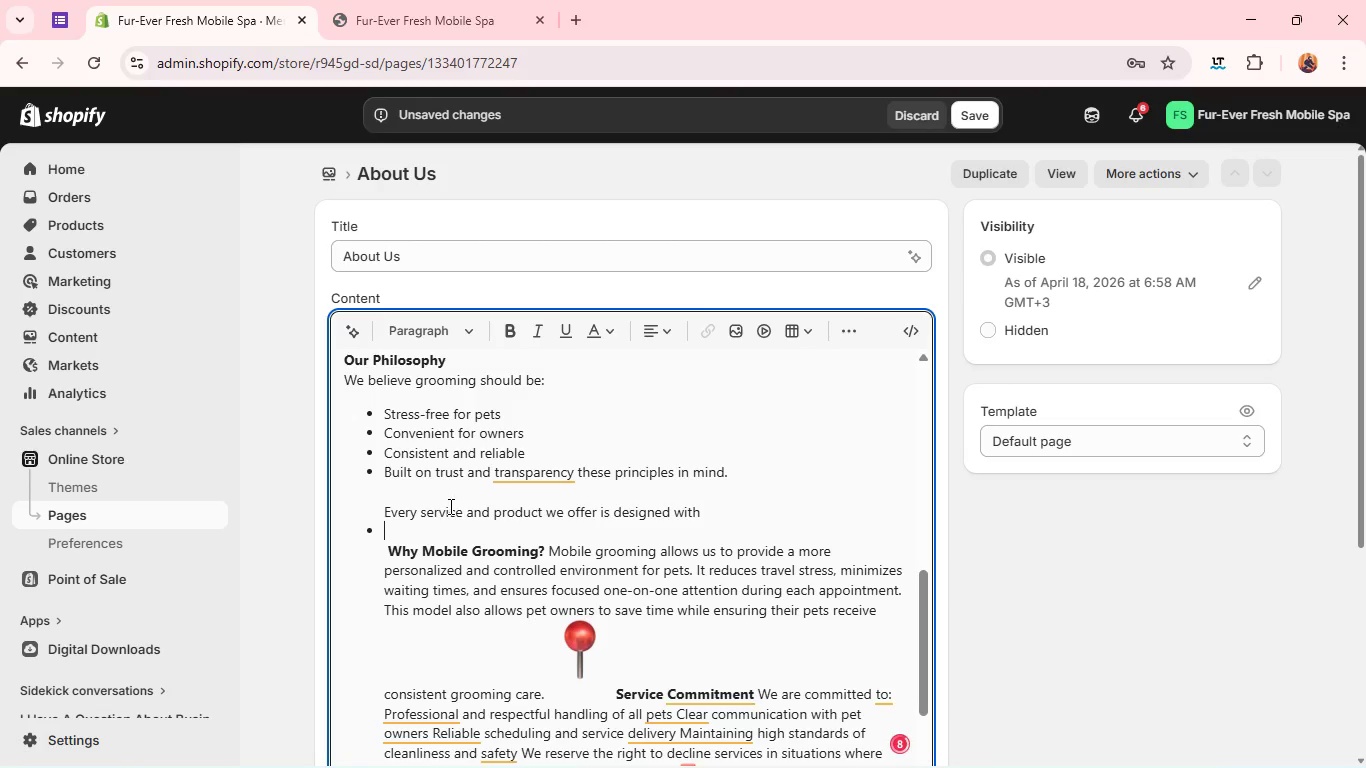 
left_click_drag(start_coordinate=[580, 467], to_coordinate=[736, 477])
 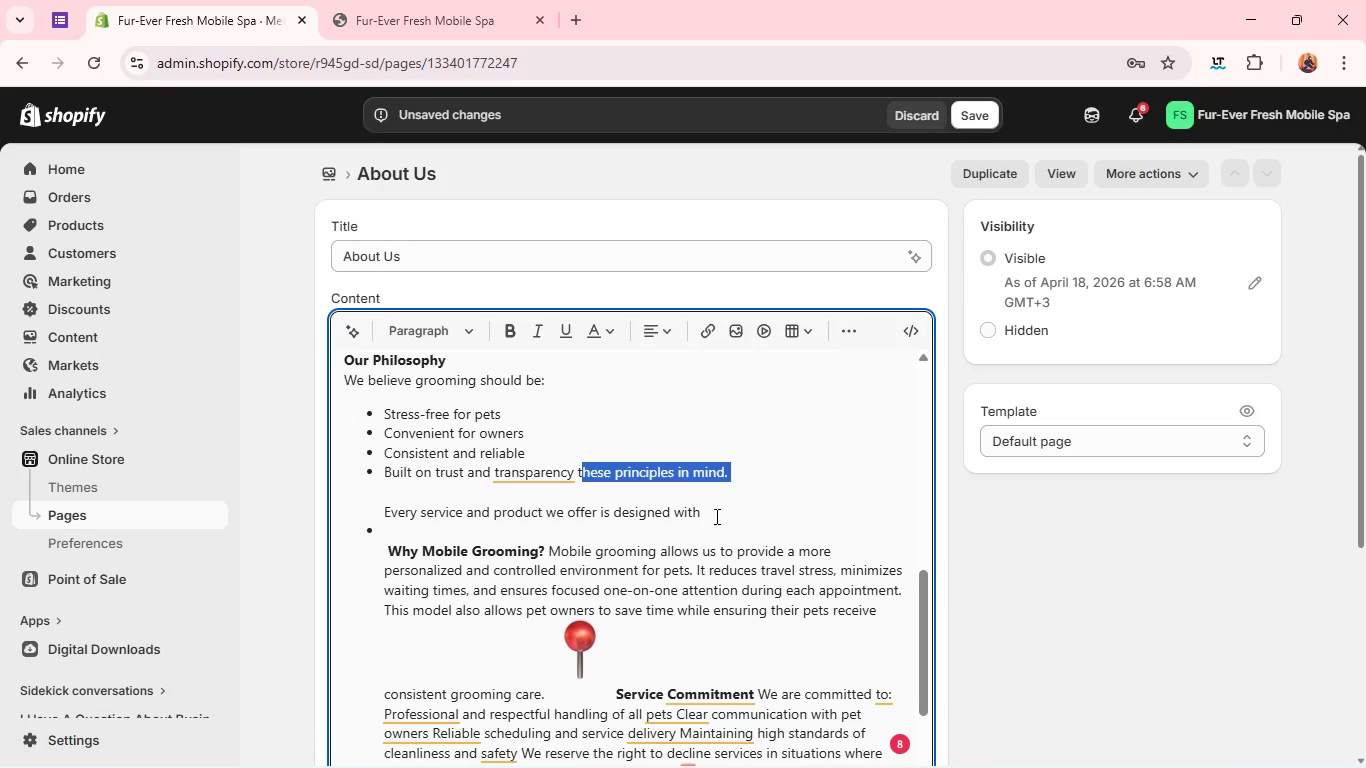 
key(Control+C)
 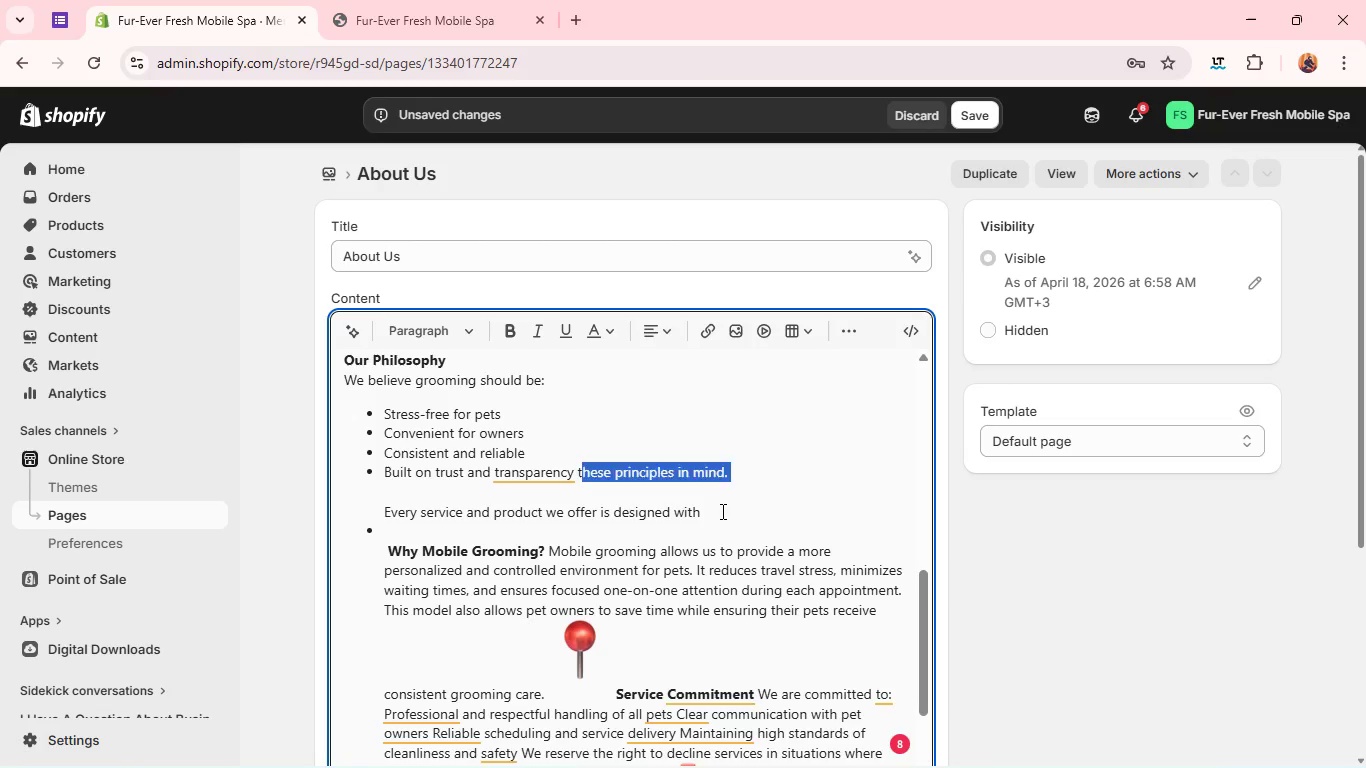 
left_click([721, 511])
 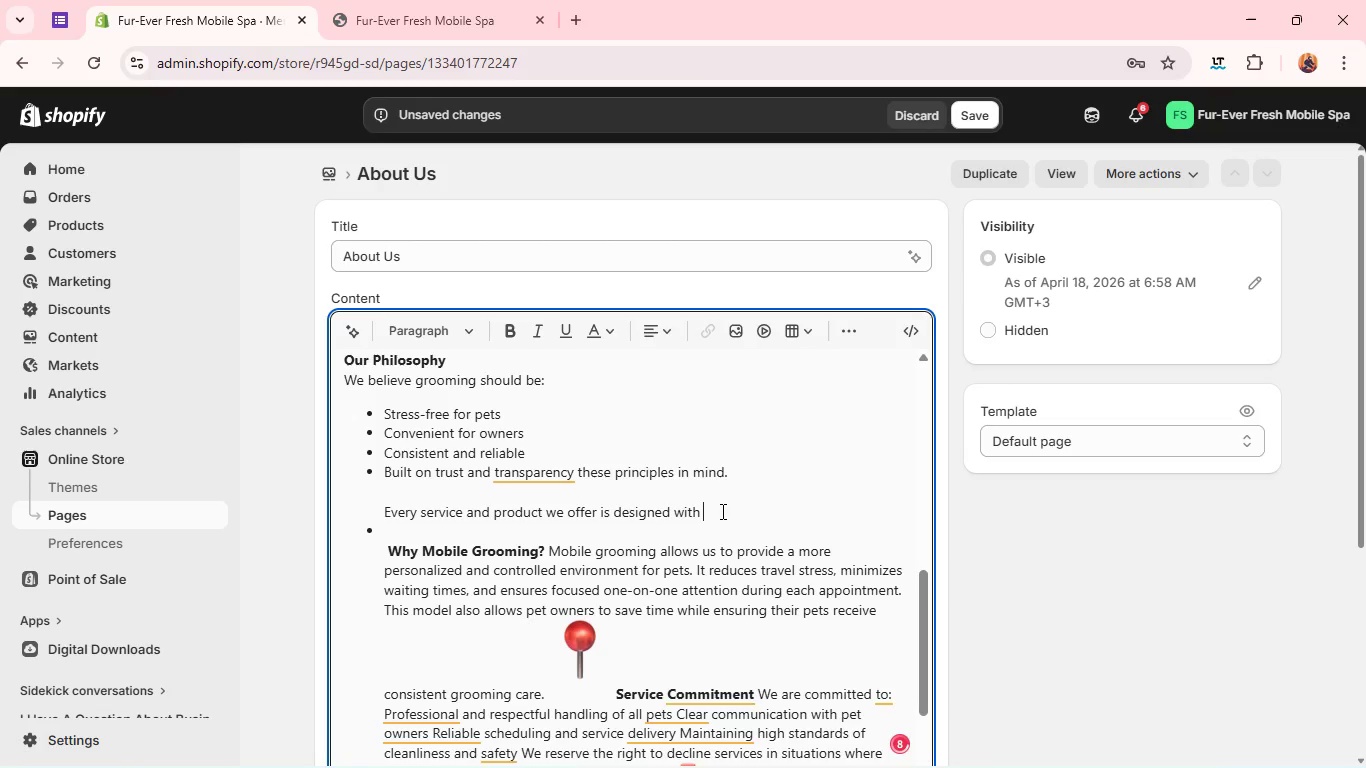 
key(Space)
 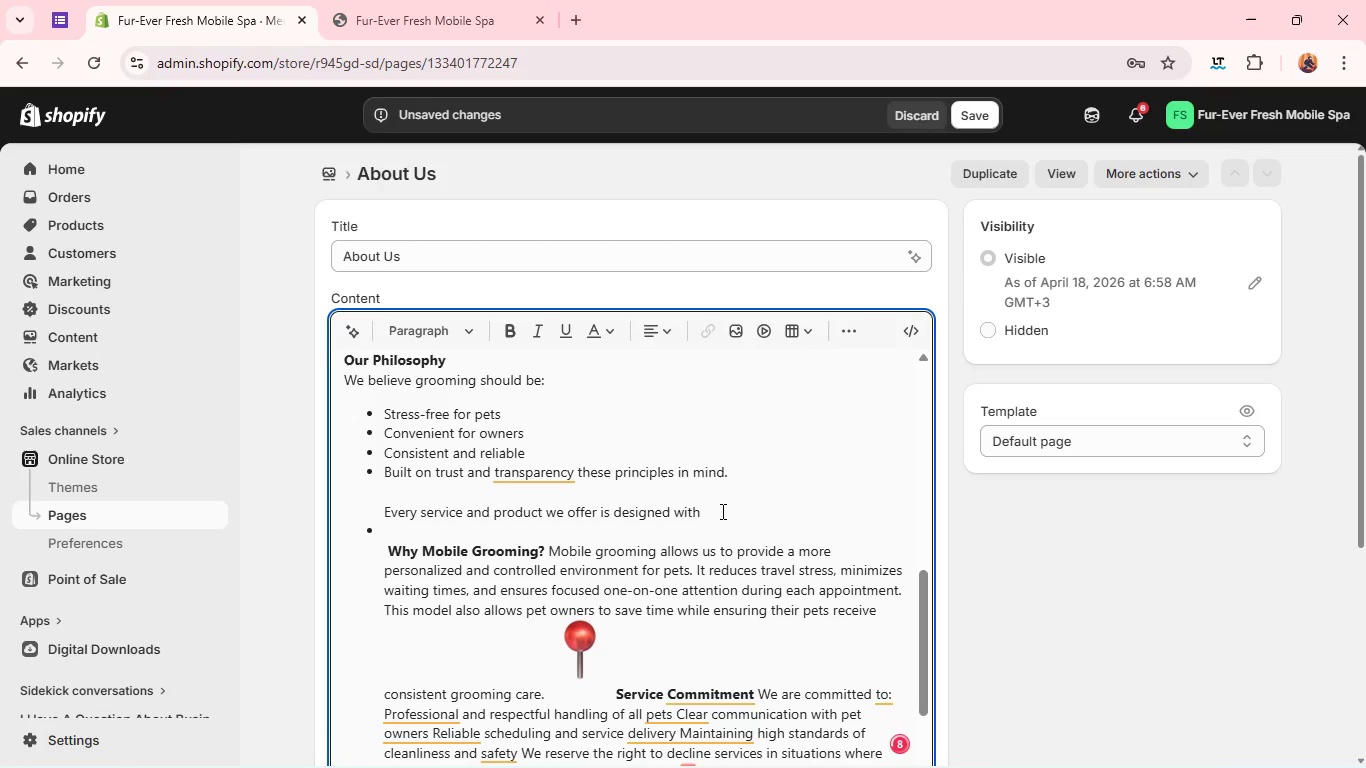 
key(T)
 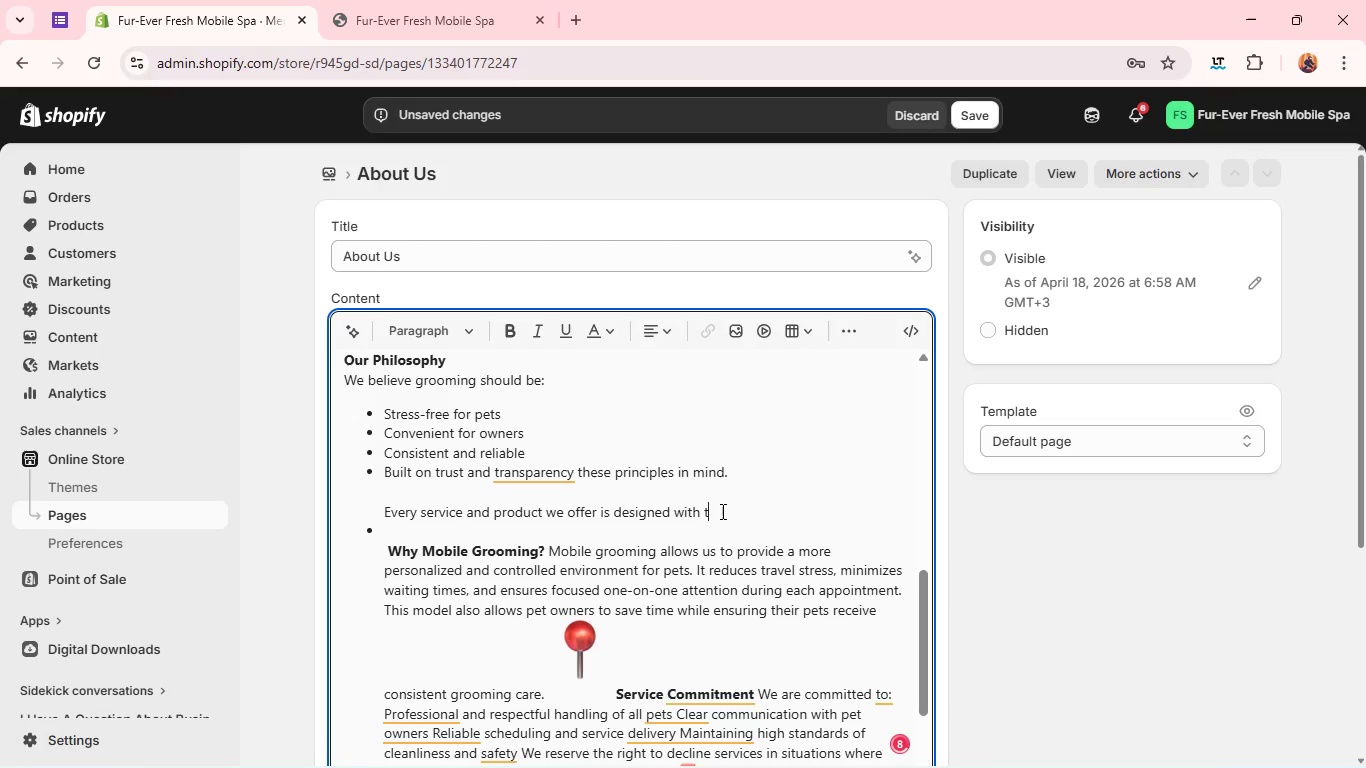 
key(Control+V)
 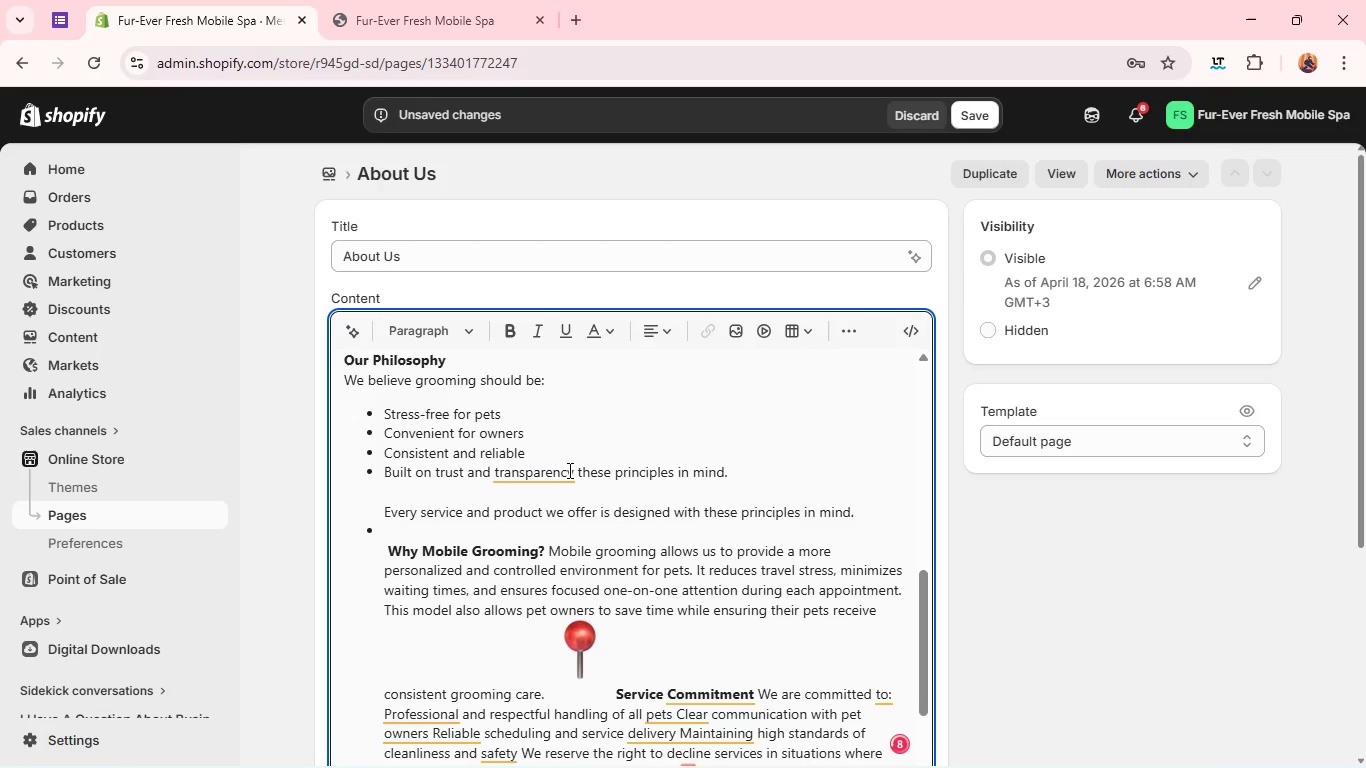 
left_click_drag(start_coordinate=[576, 473], to_coordinate=[737, 481])
 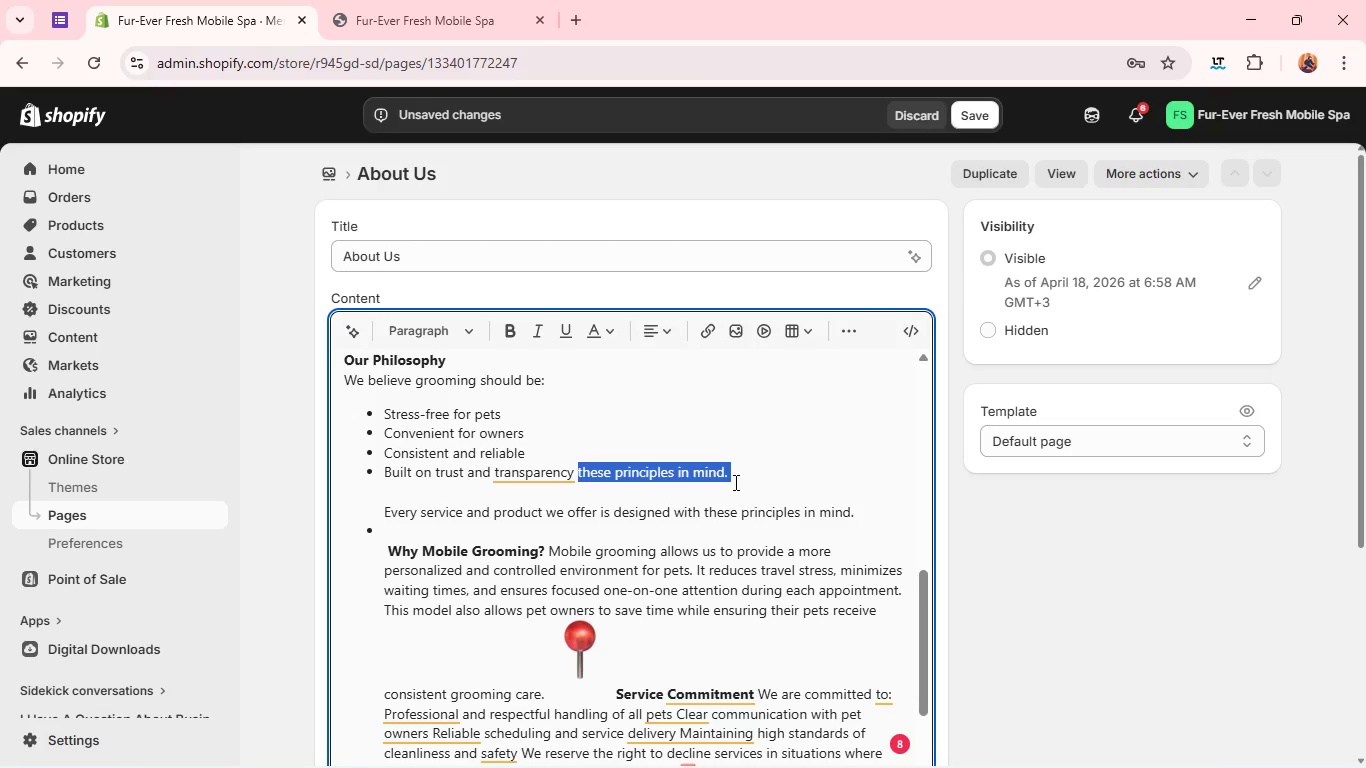 
key(Backspace)
 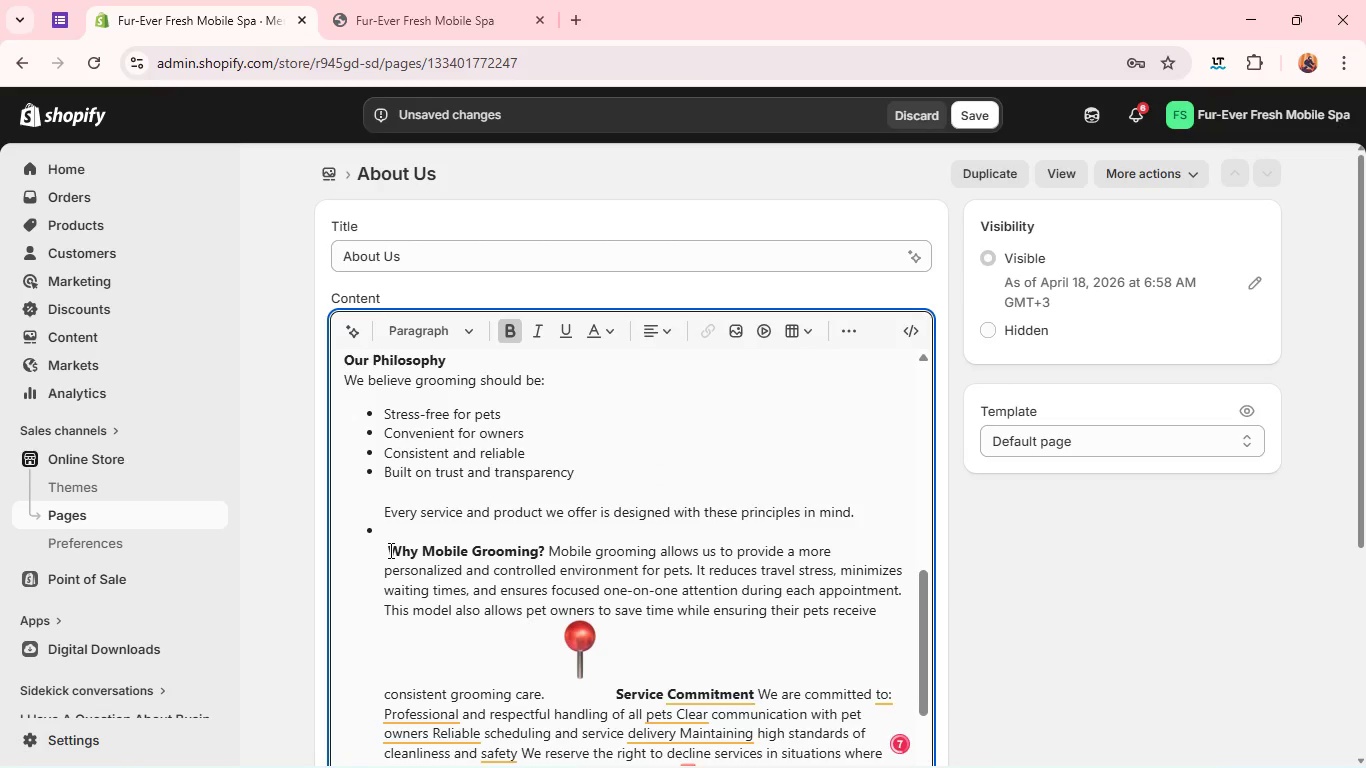 
key(Backspace)
 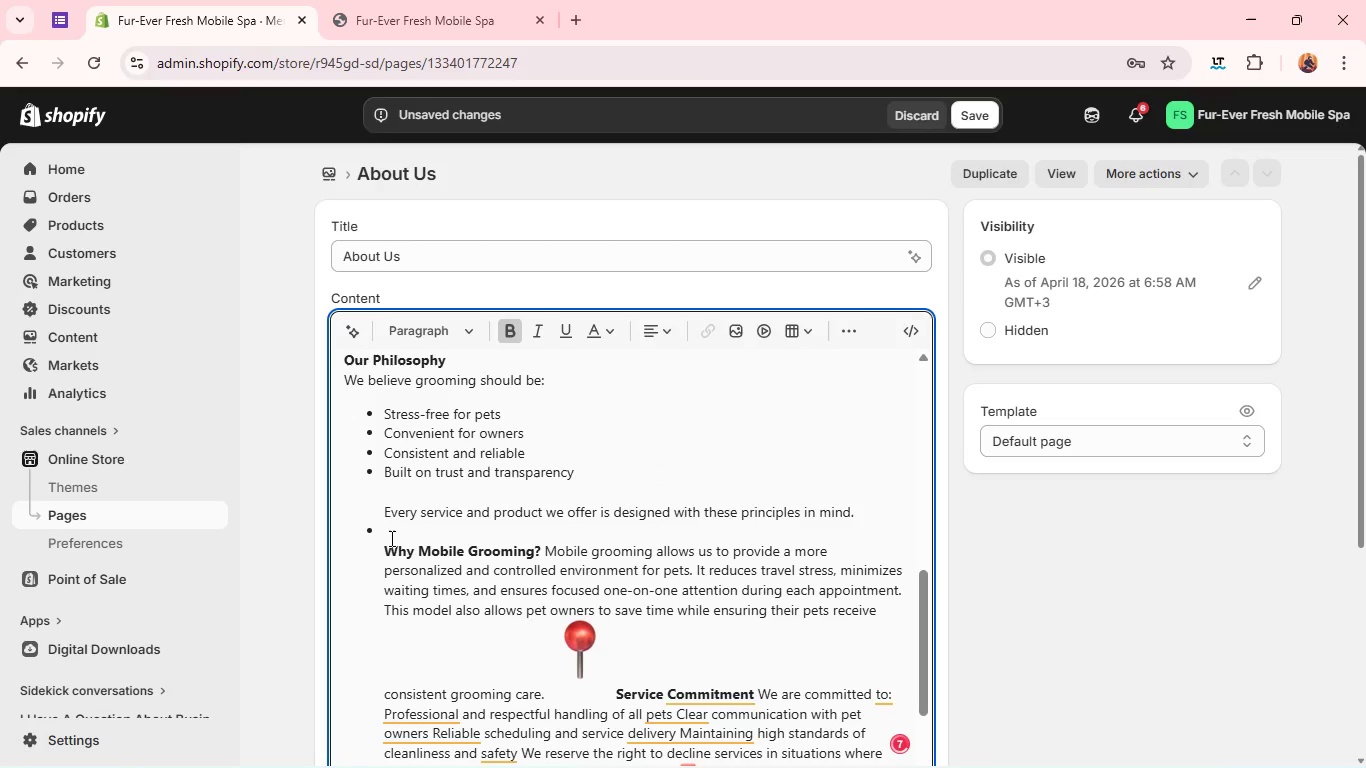 
key(Backspace)
 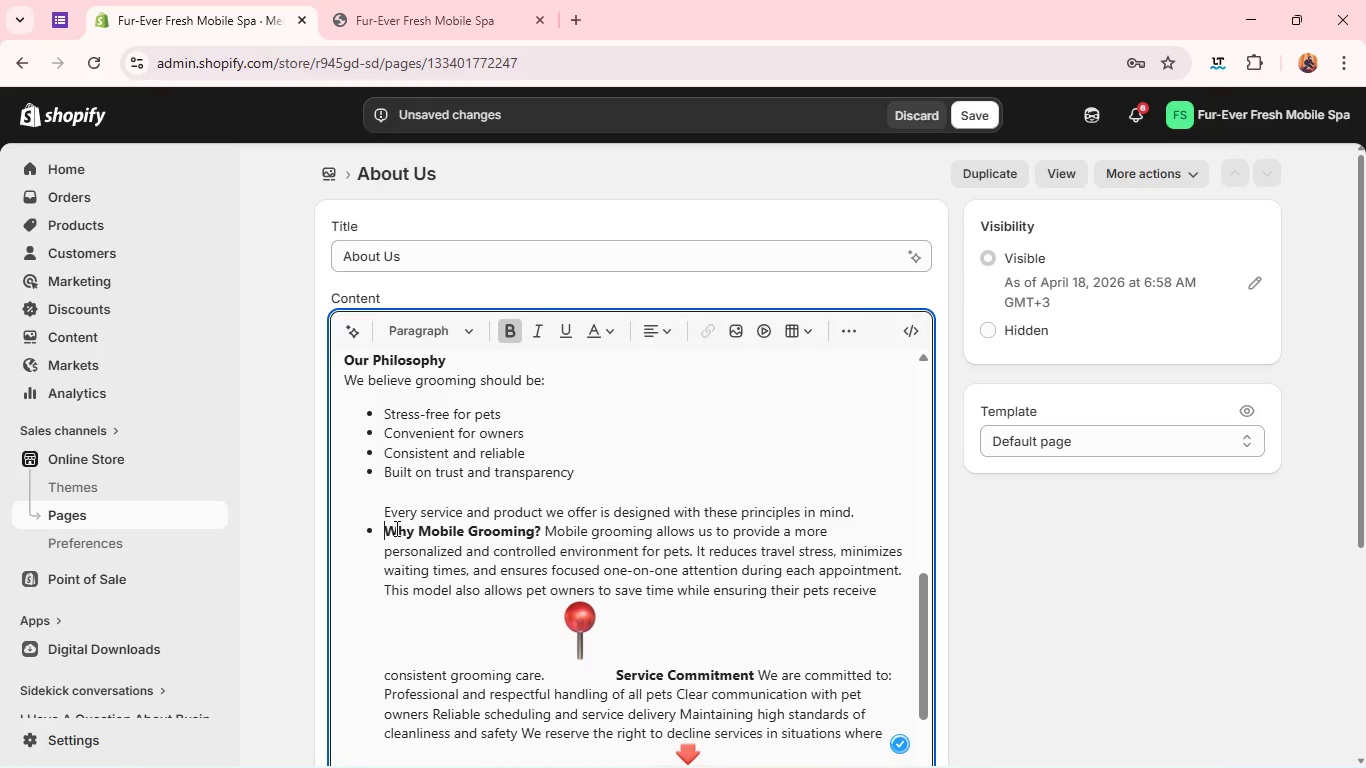 
key(Backspace)
 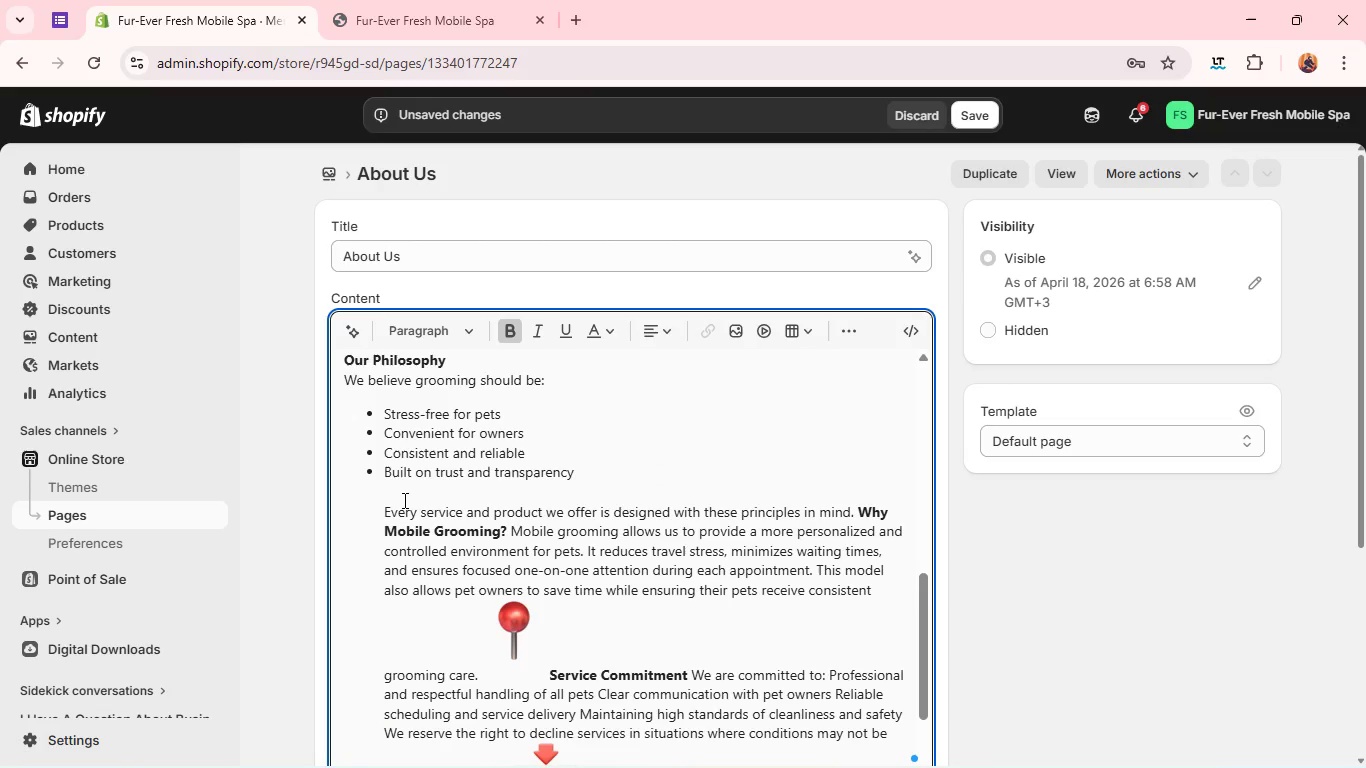 
key(Enter)
 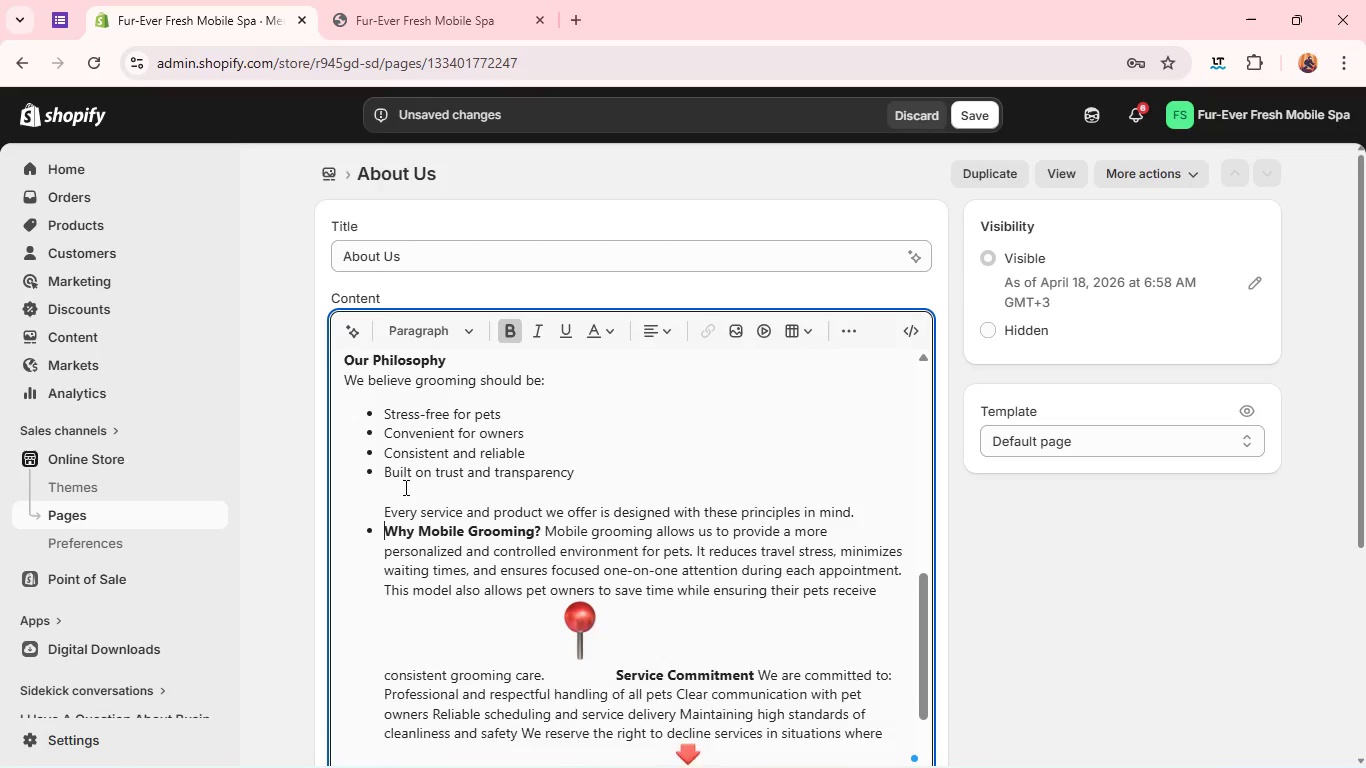 
key(Enter)
 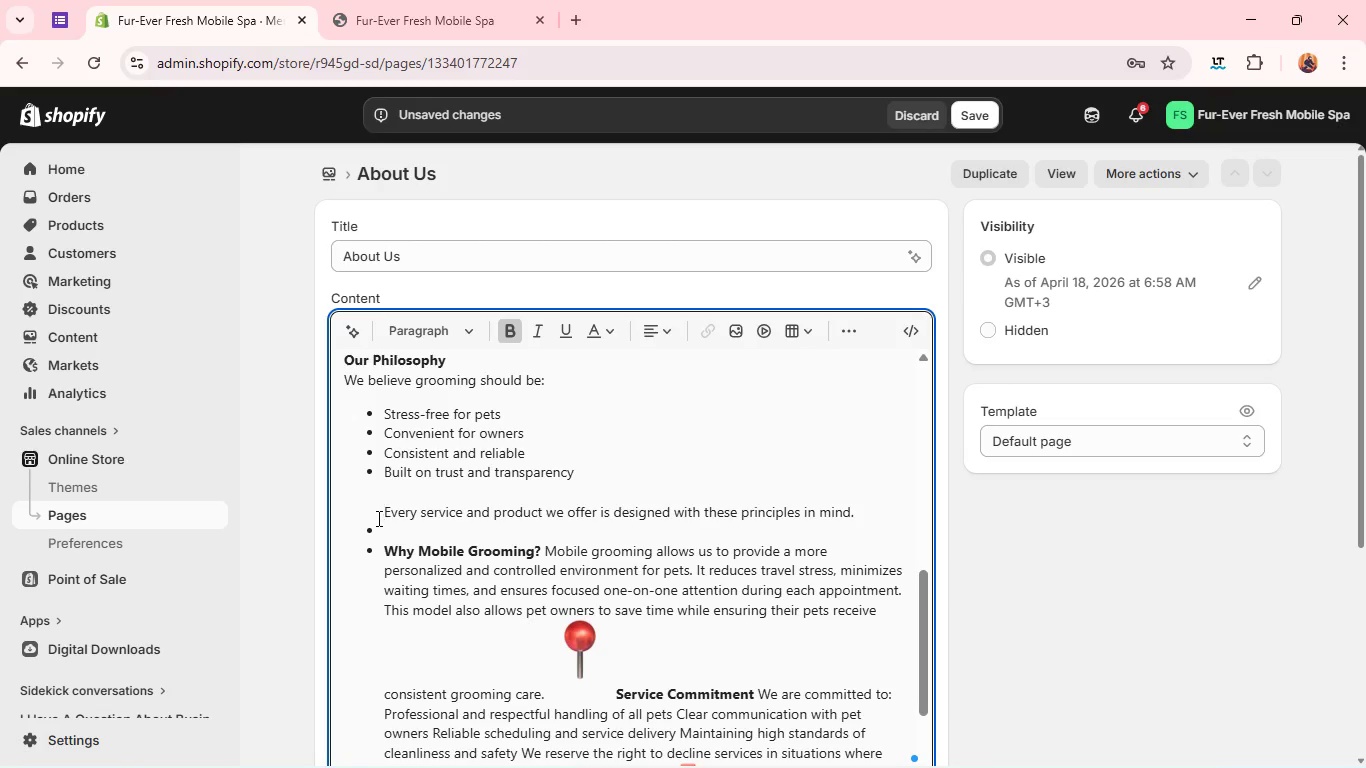 
left_click([376, 520])
 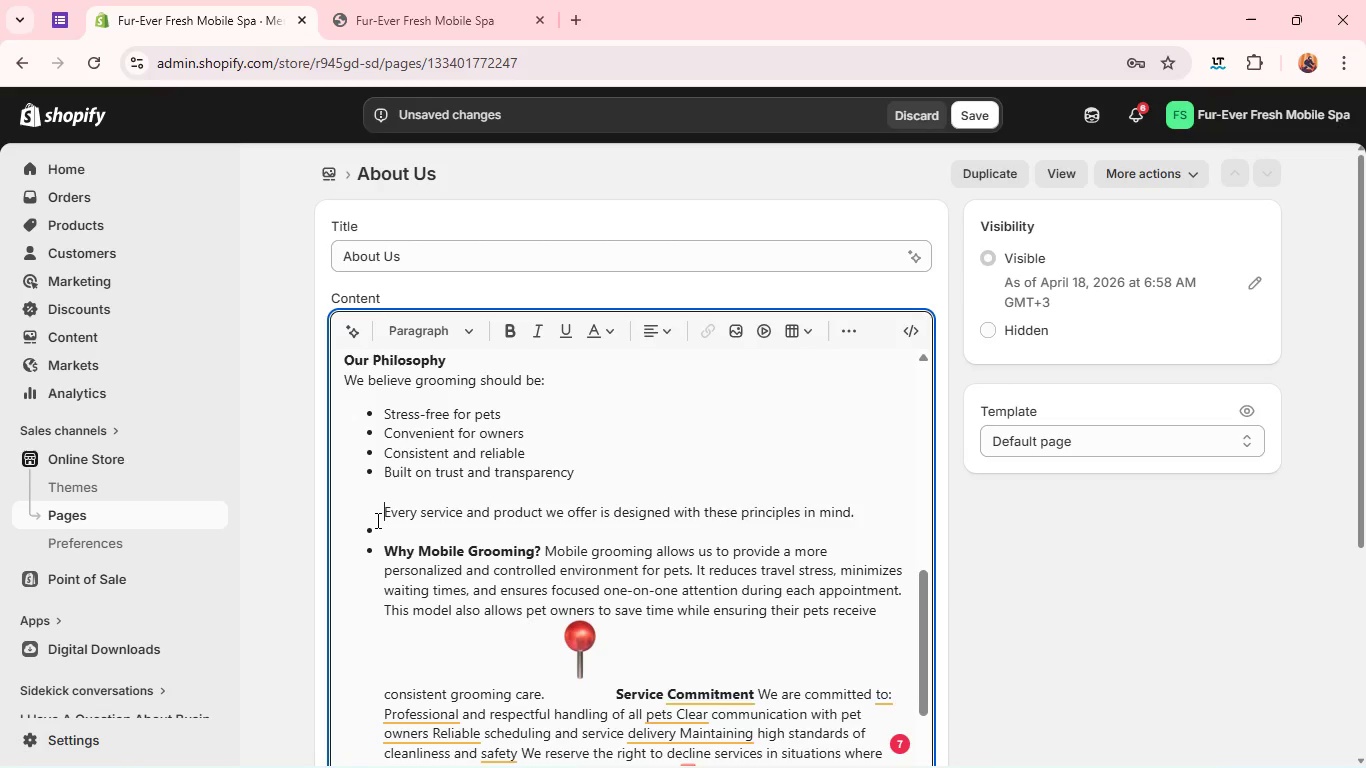 
key(Backspace)
 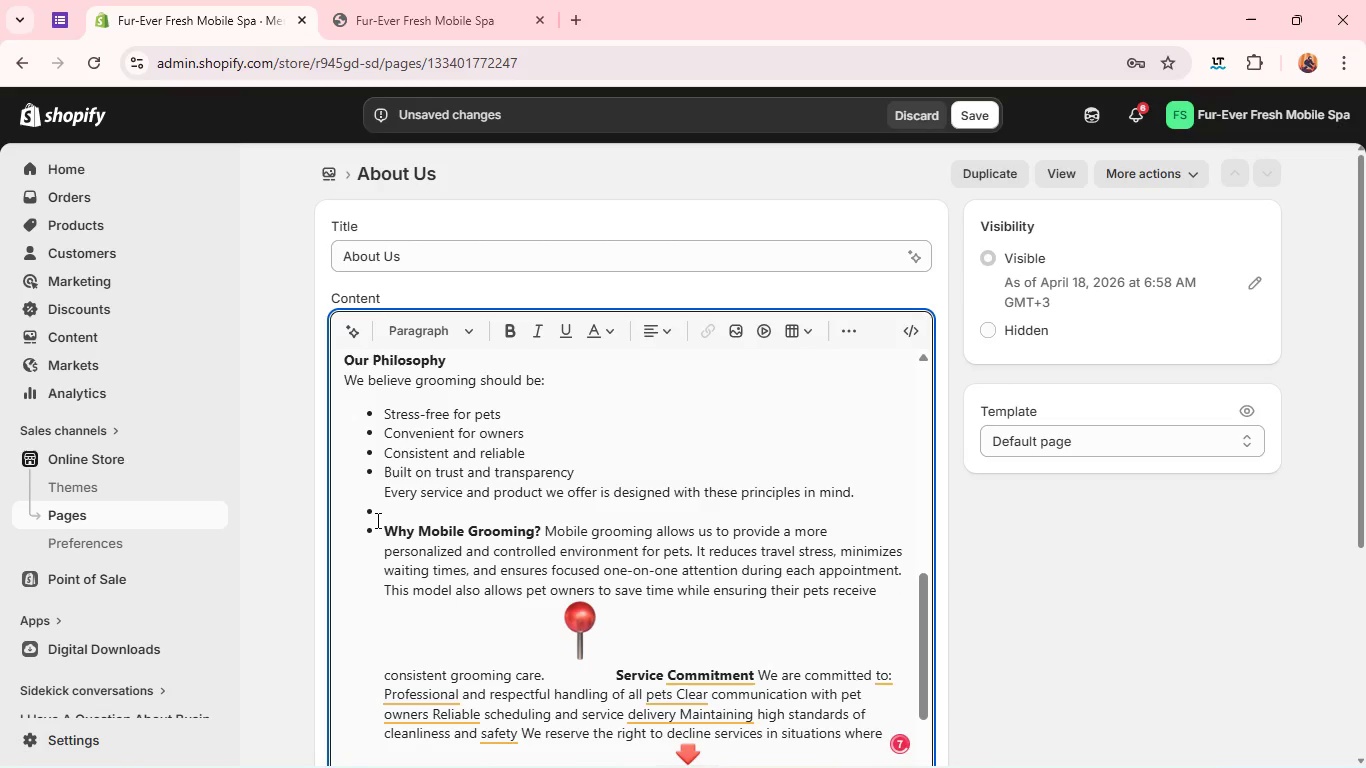 
key(Backspace)
 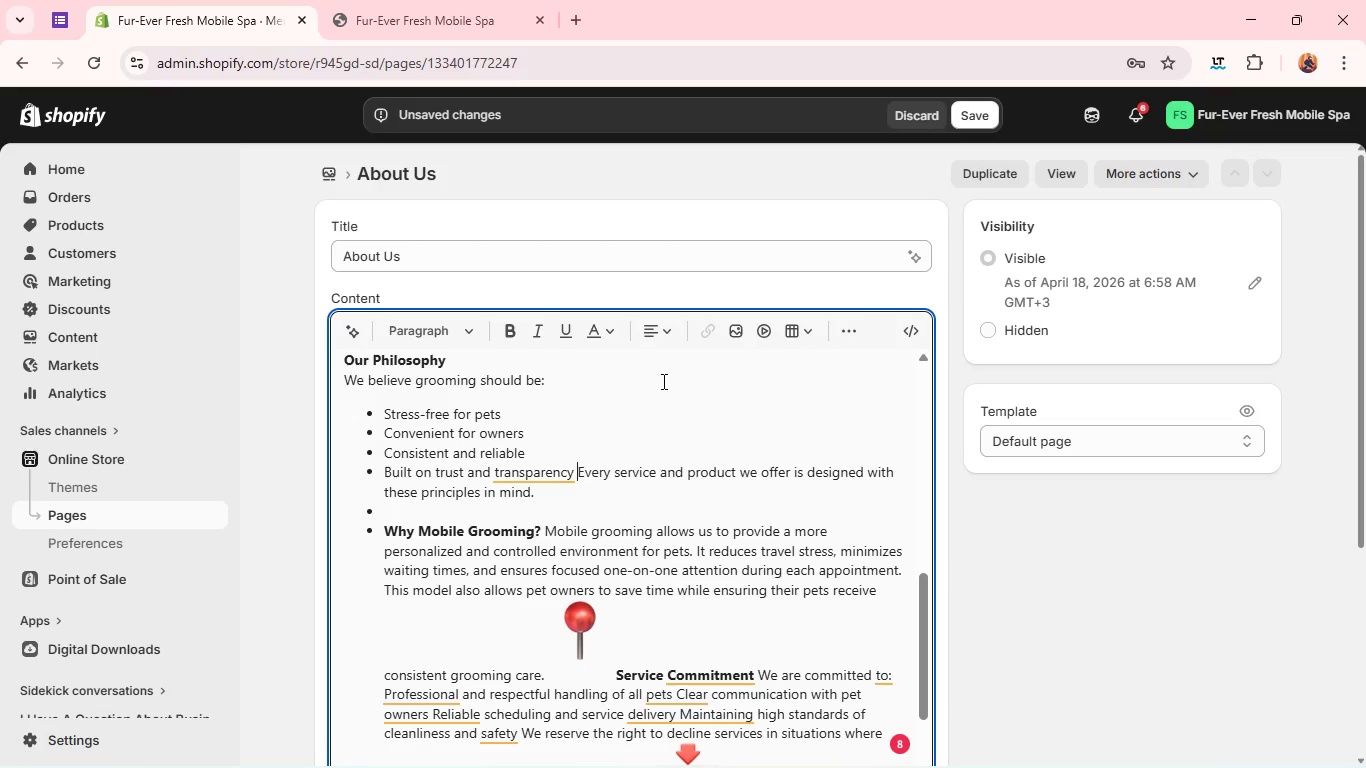 
left_click([840, 325])
 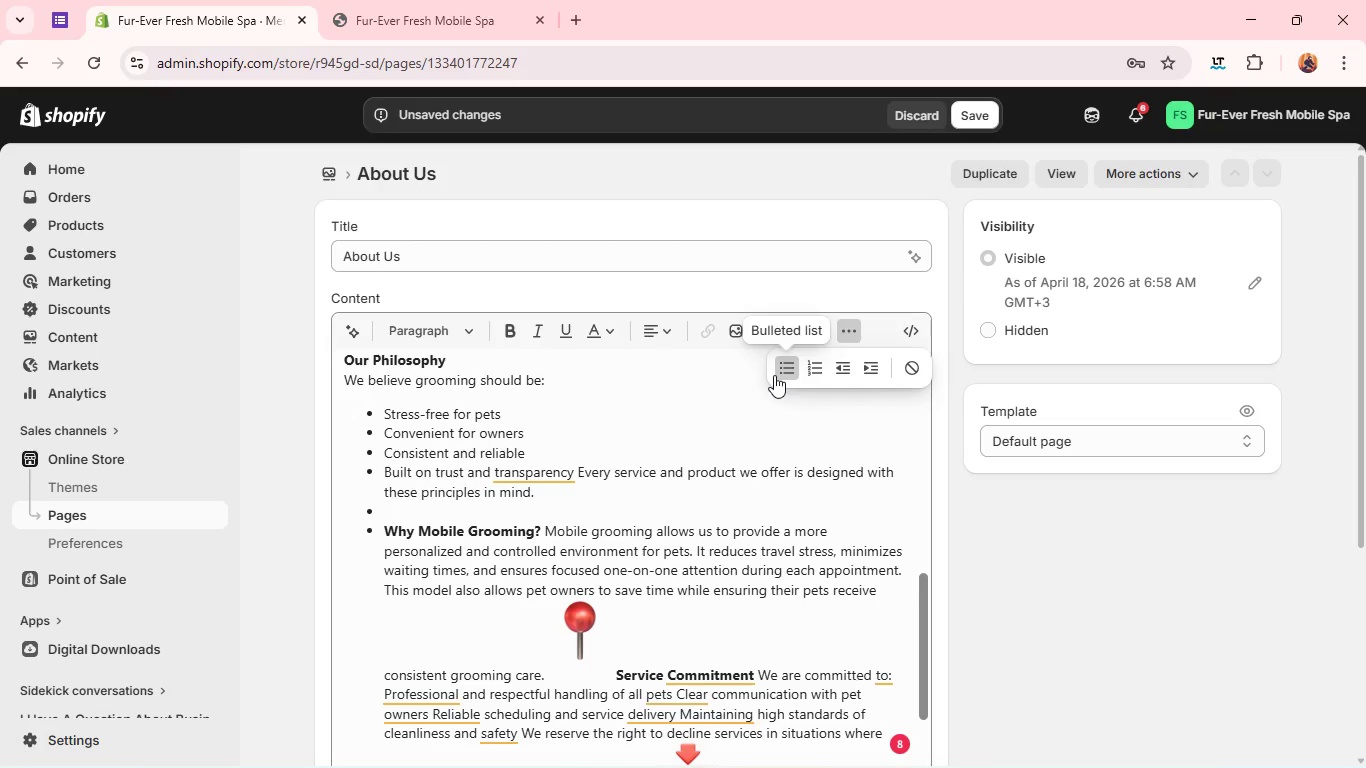 
left_click([774, 375])
 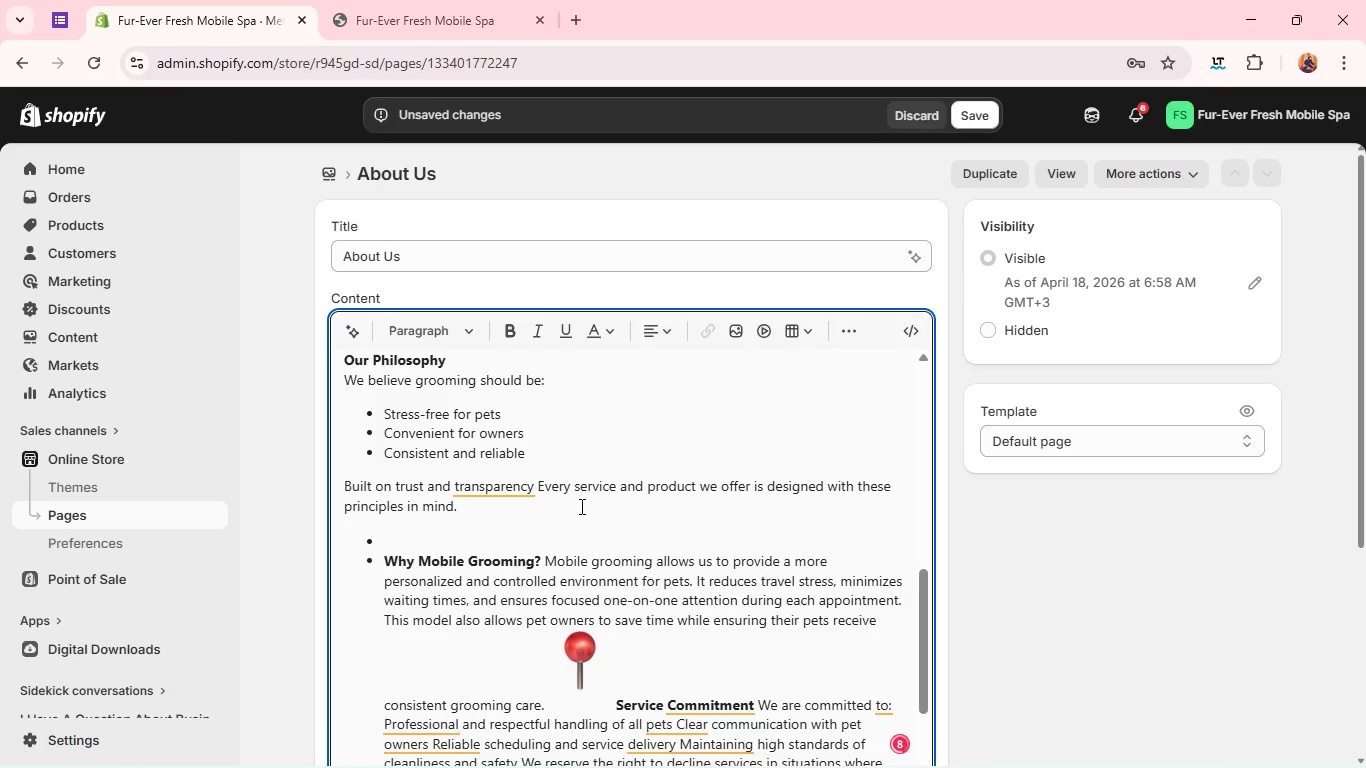 
key(Control+Z)
 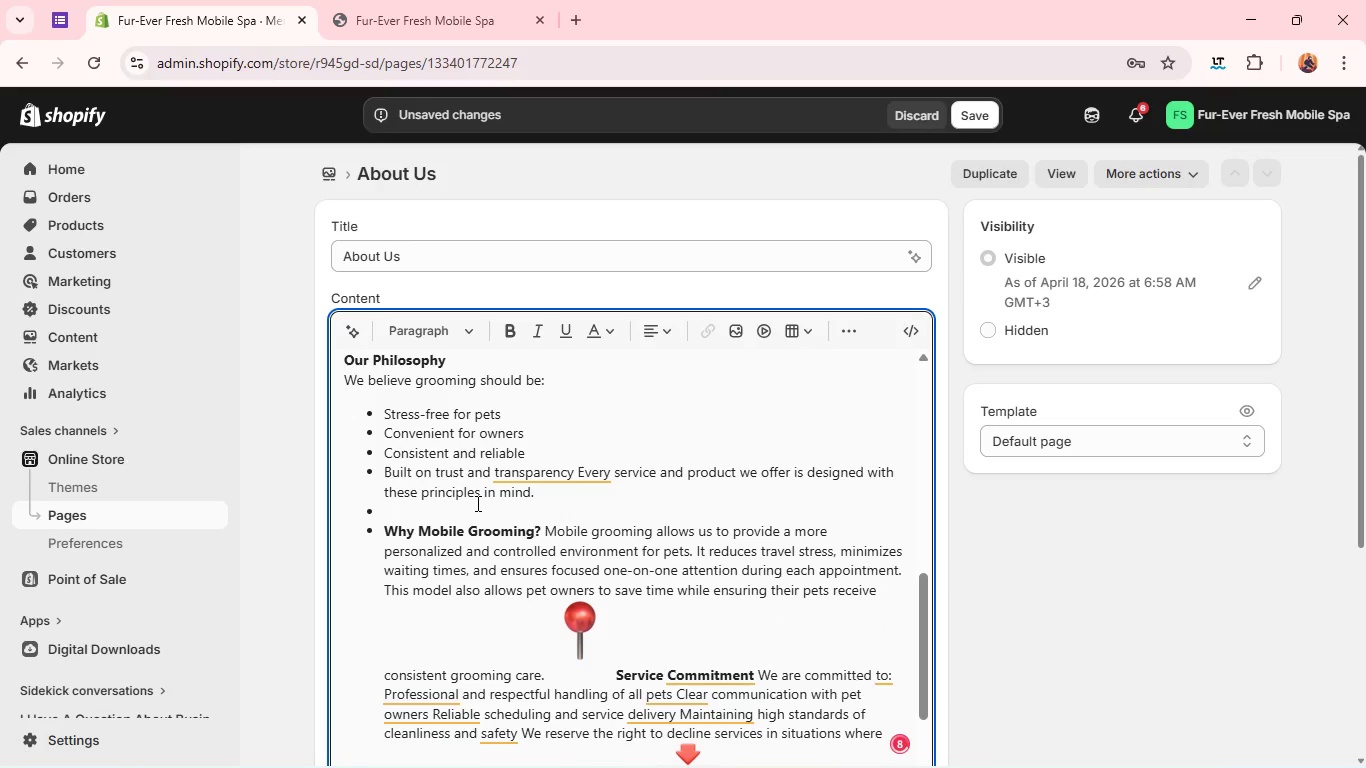 
key(Enter)
 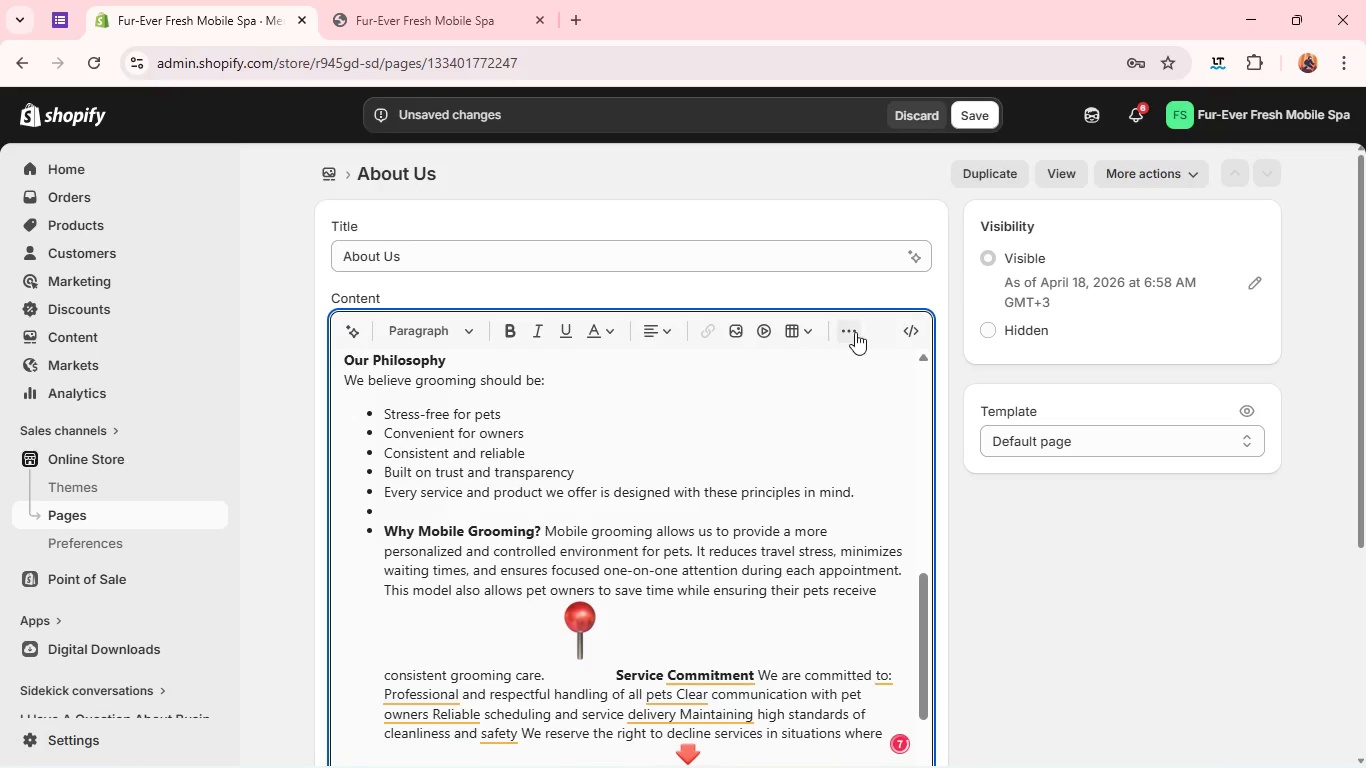 
left_click([855, 332])
 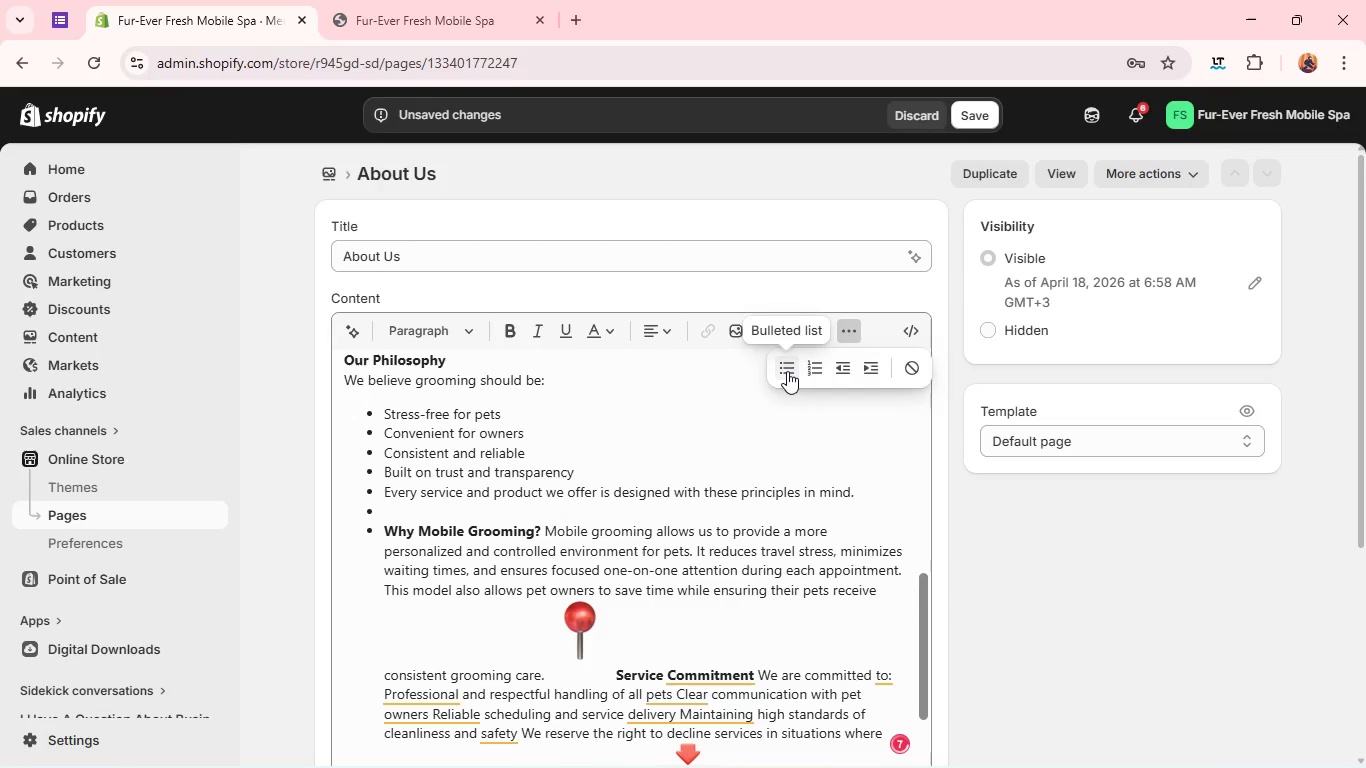 
left_click([787, 371])
 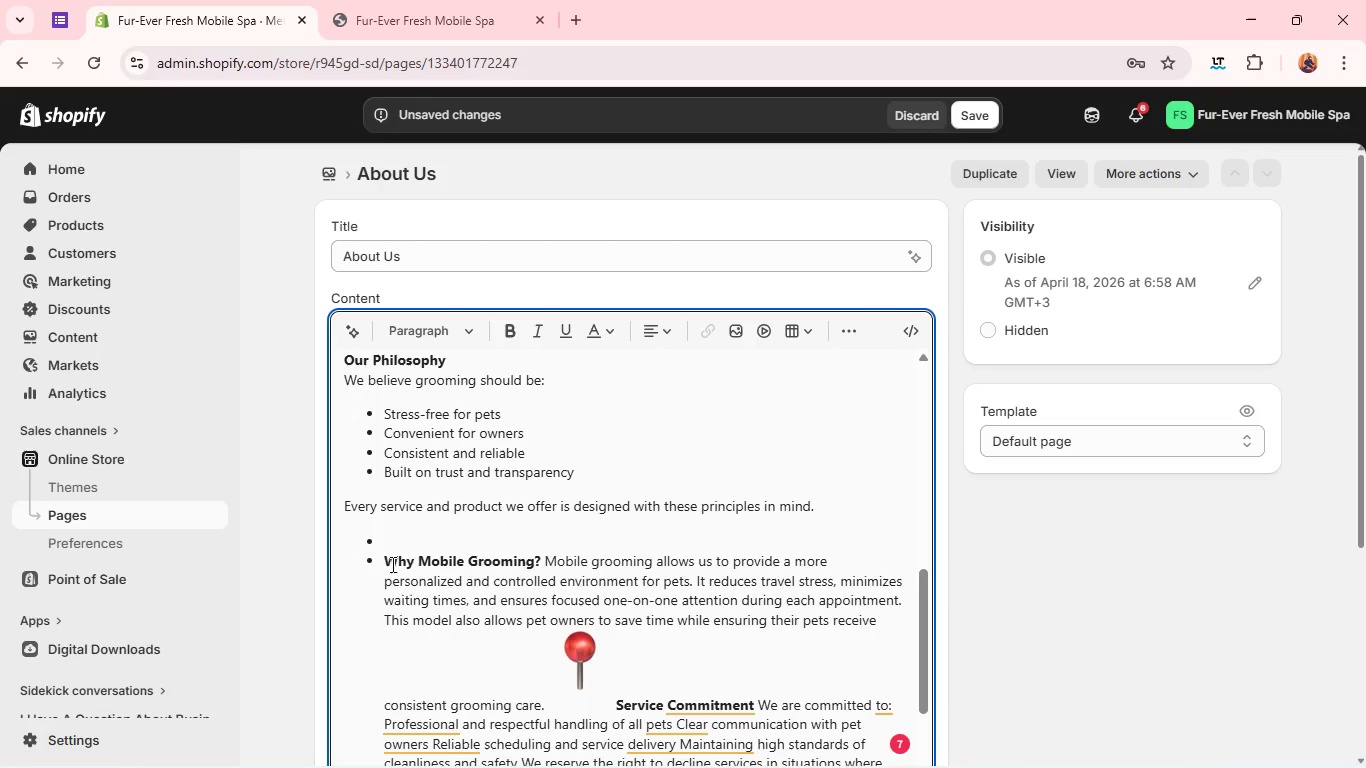 
left_click([390, 557])
 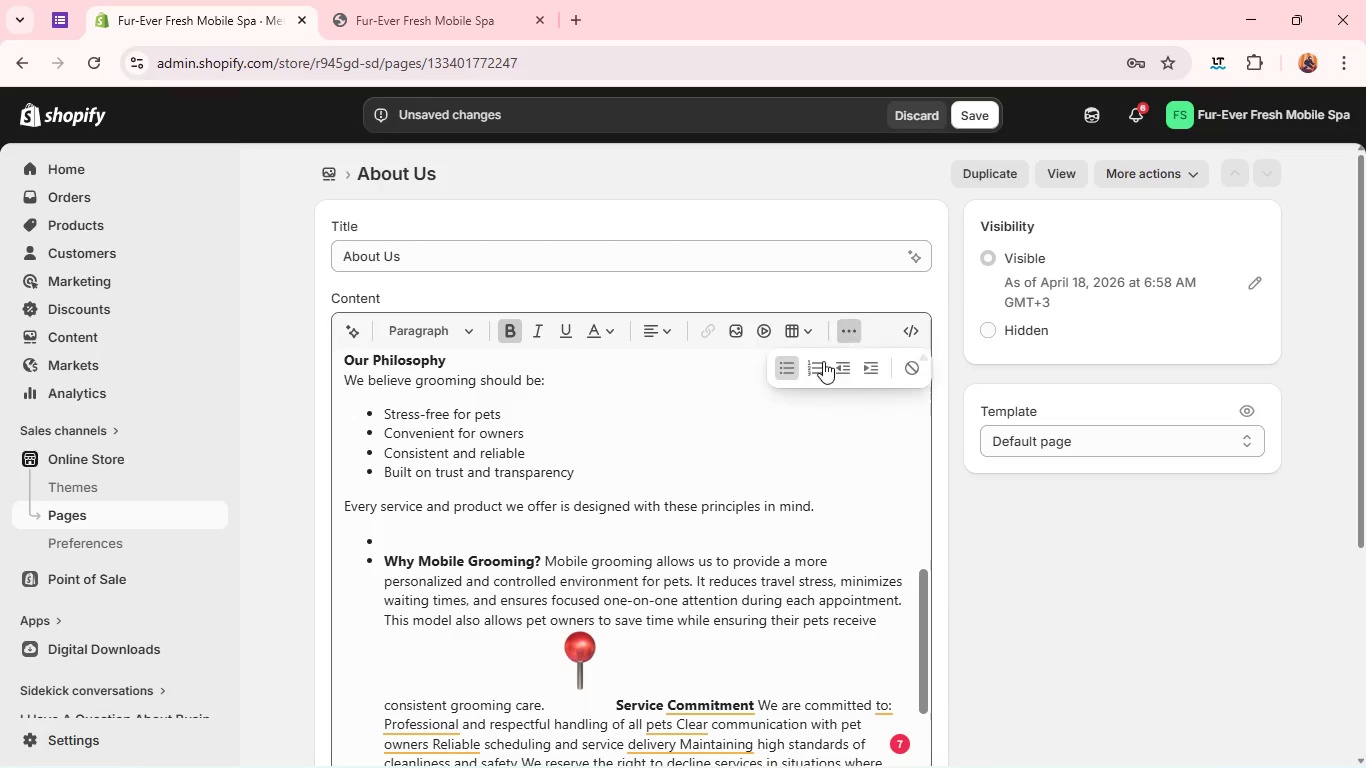 
left_click([788, 373])
 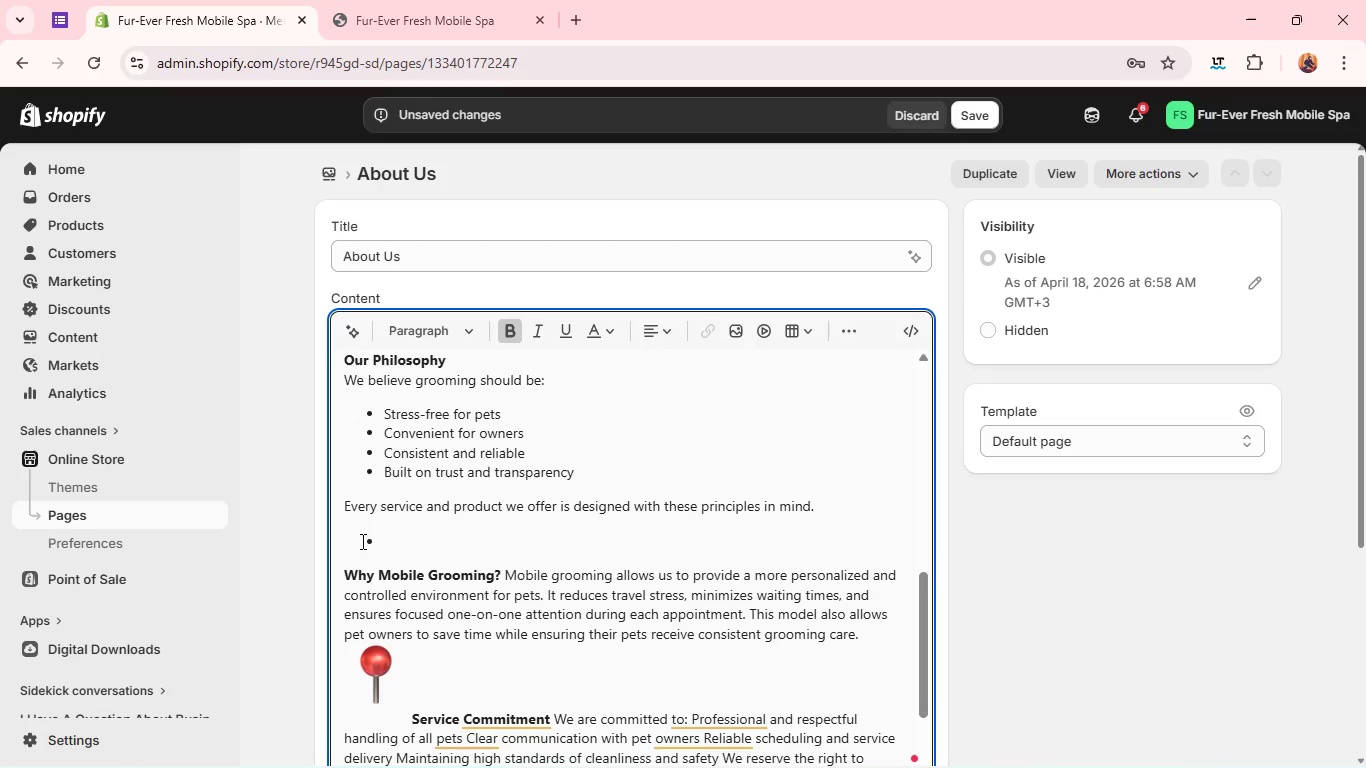 
left_click([384, 544])
 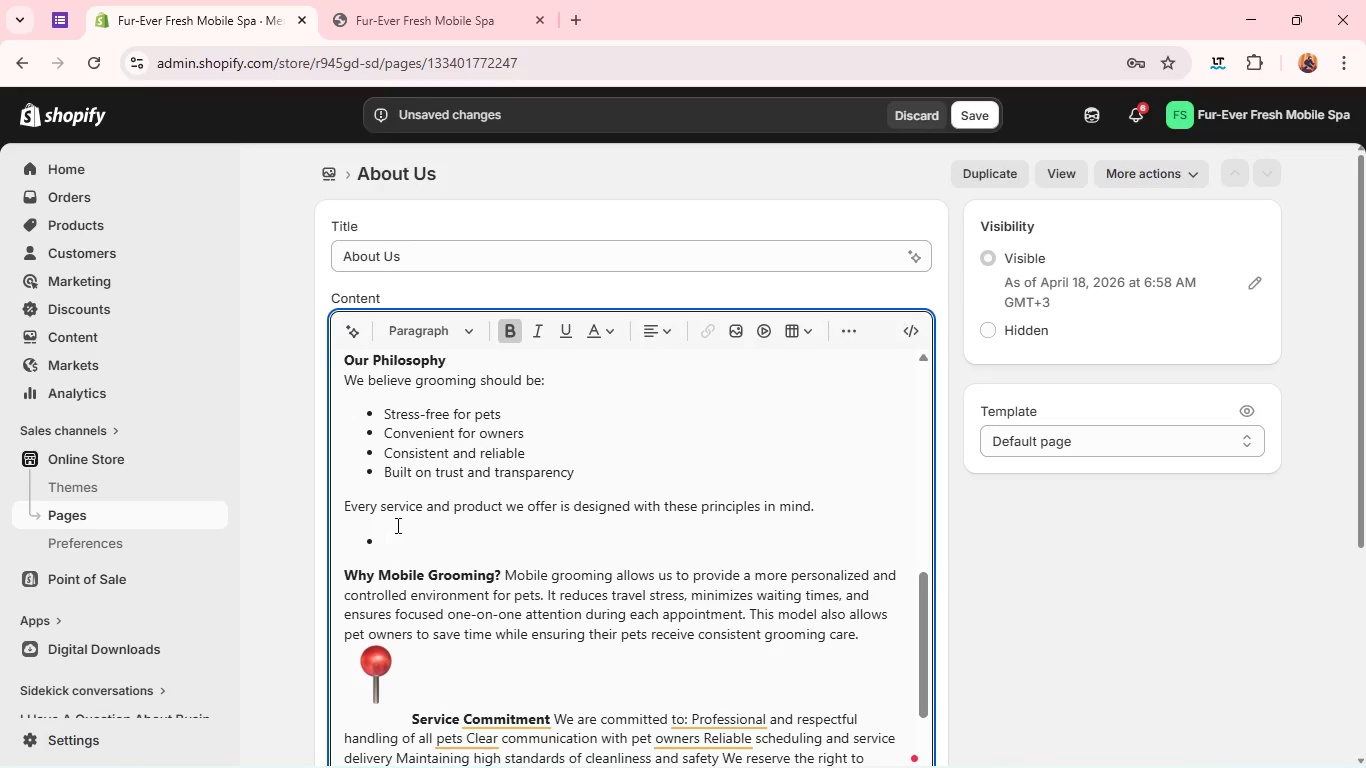 
key(Backslash)
 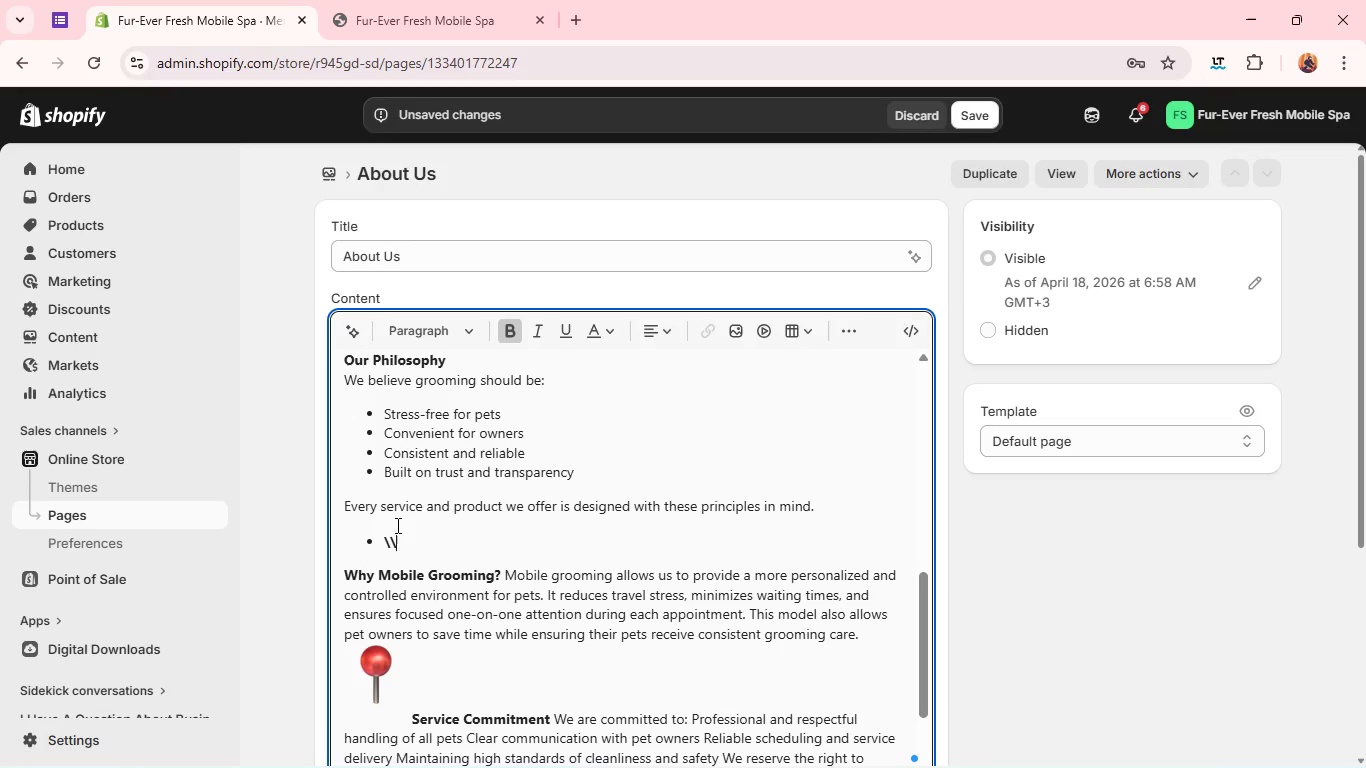 
key(Backslash)
 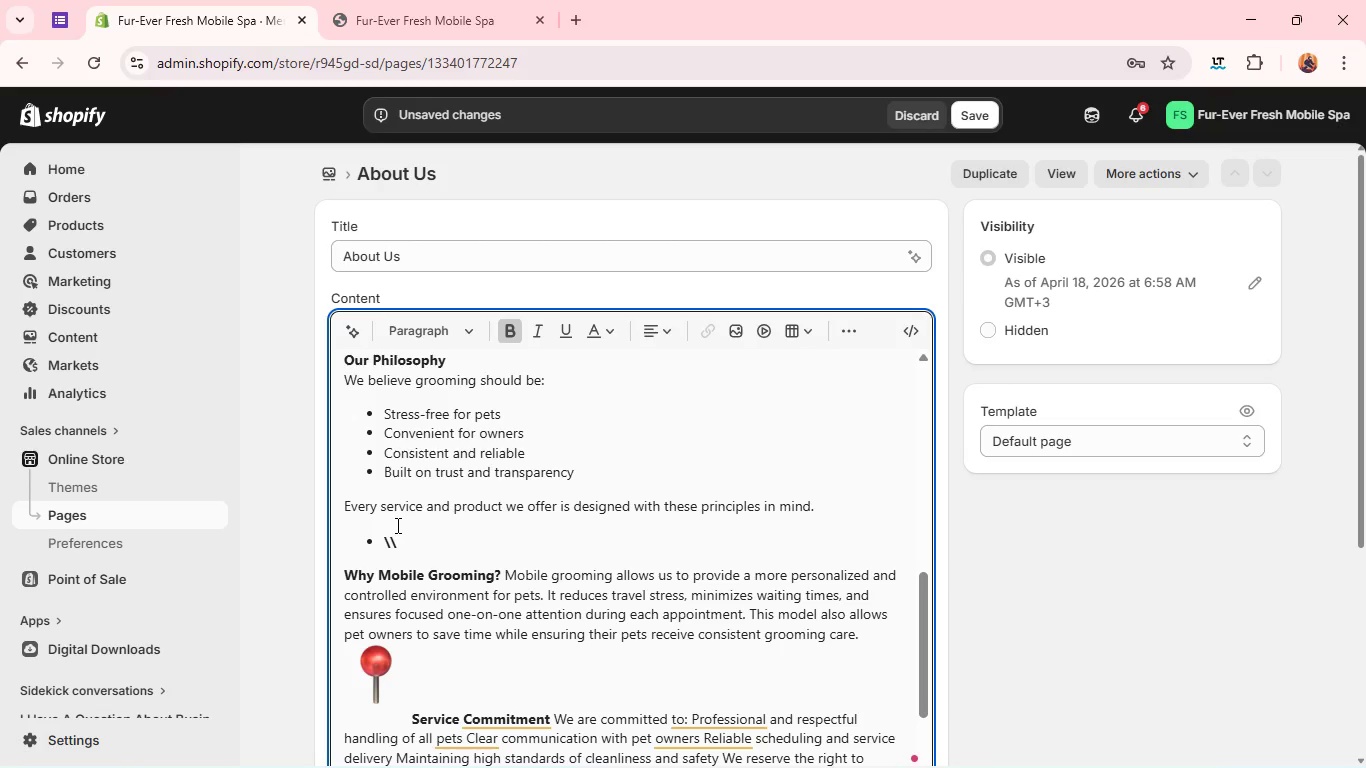 
key(Backspace)
 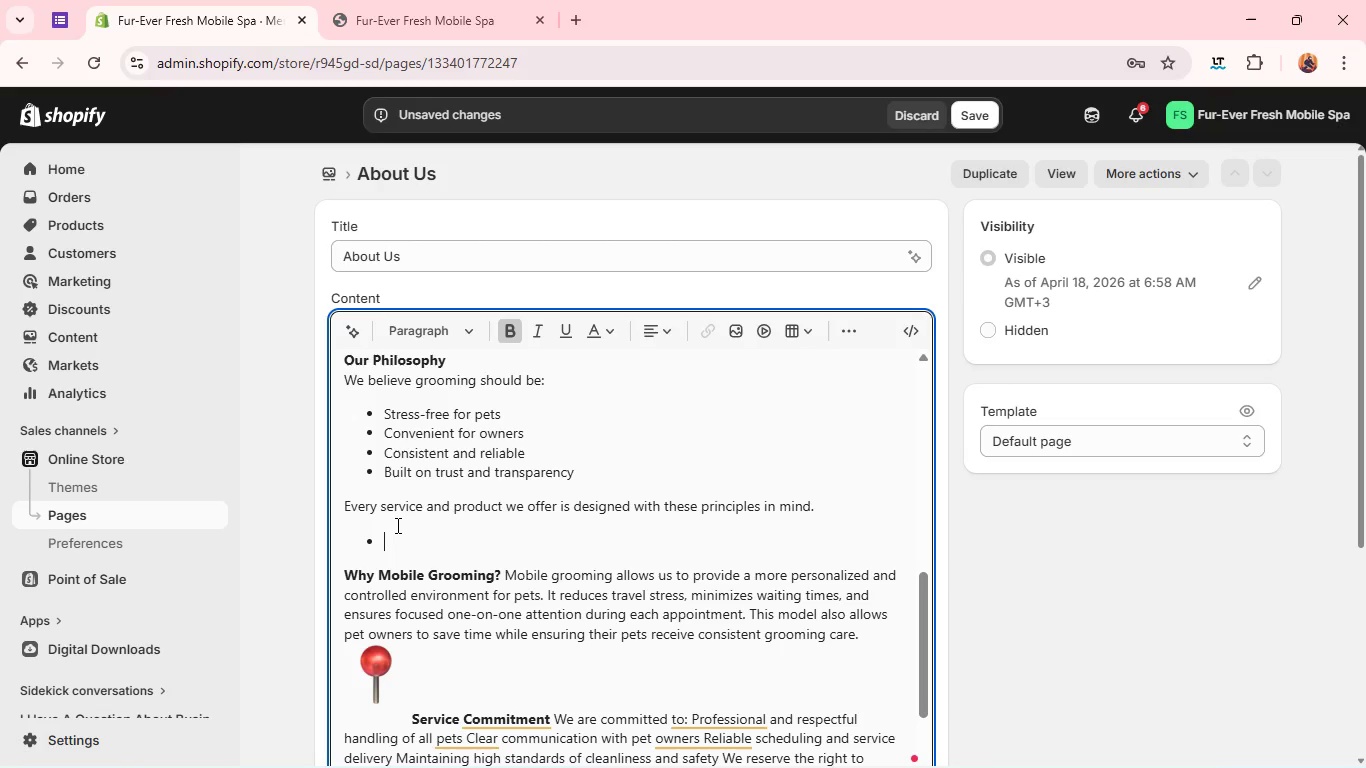 
key(Backspace)
 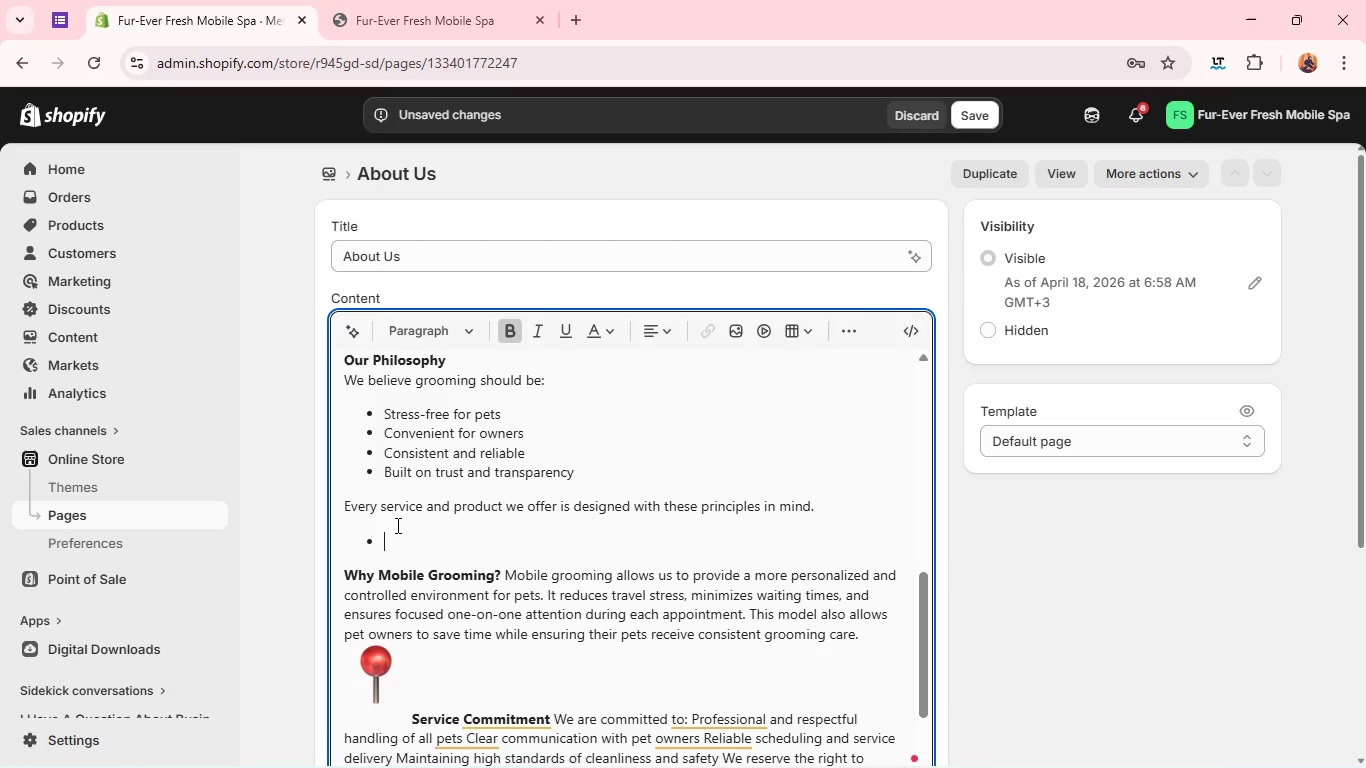 
key(Backspace)
 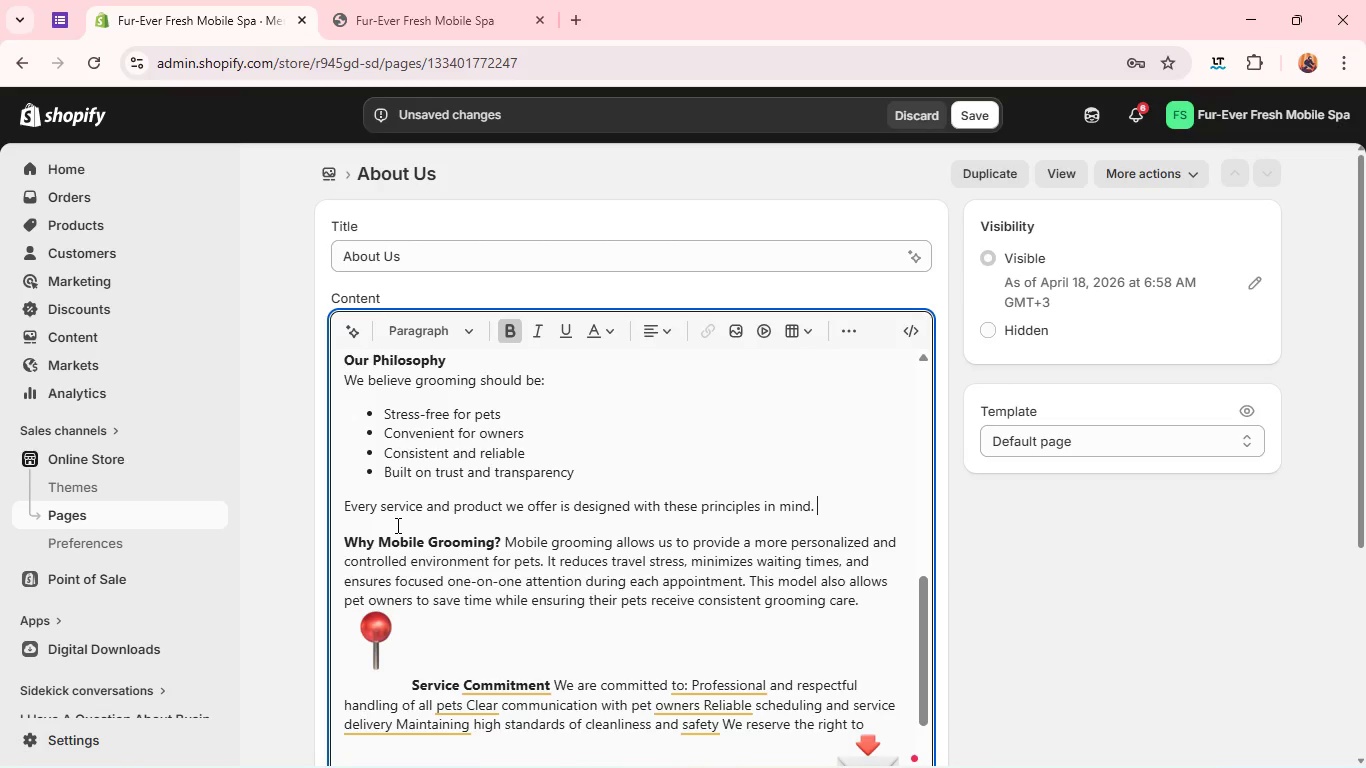 
key(Backspace)
 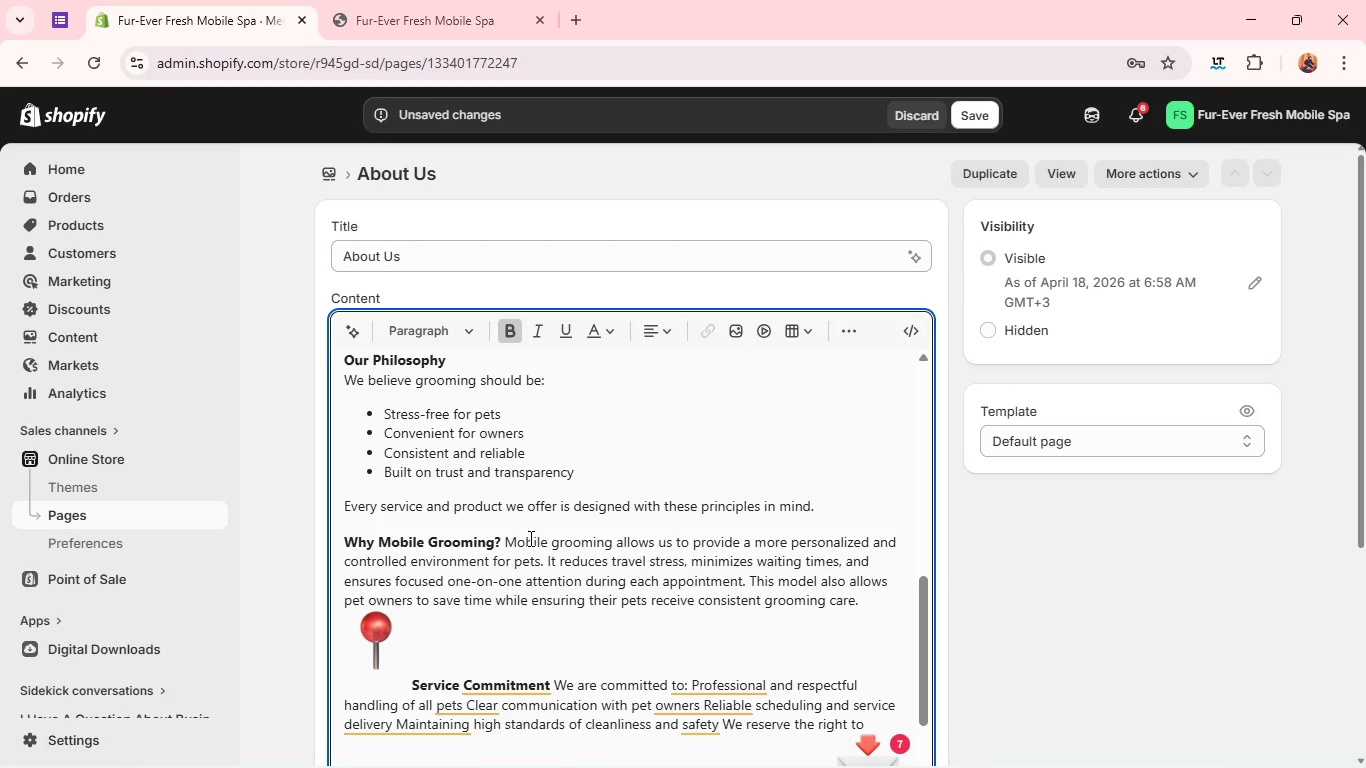 
wait(11.17)
 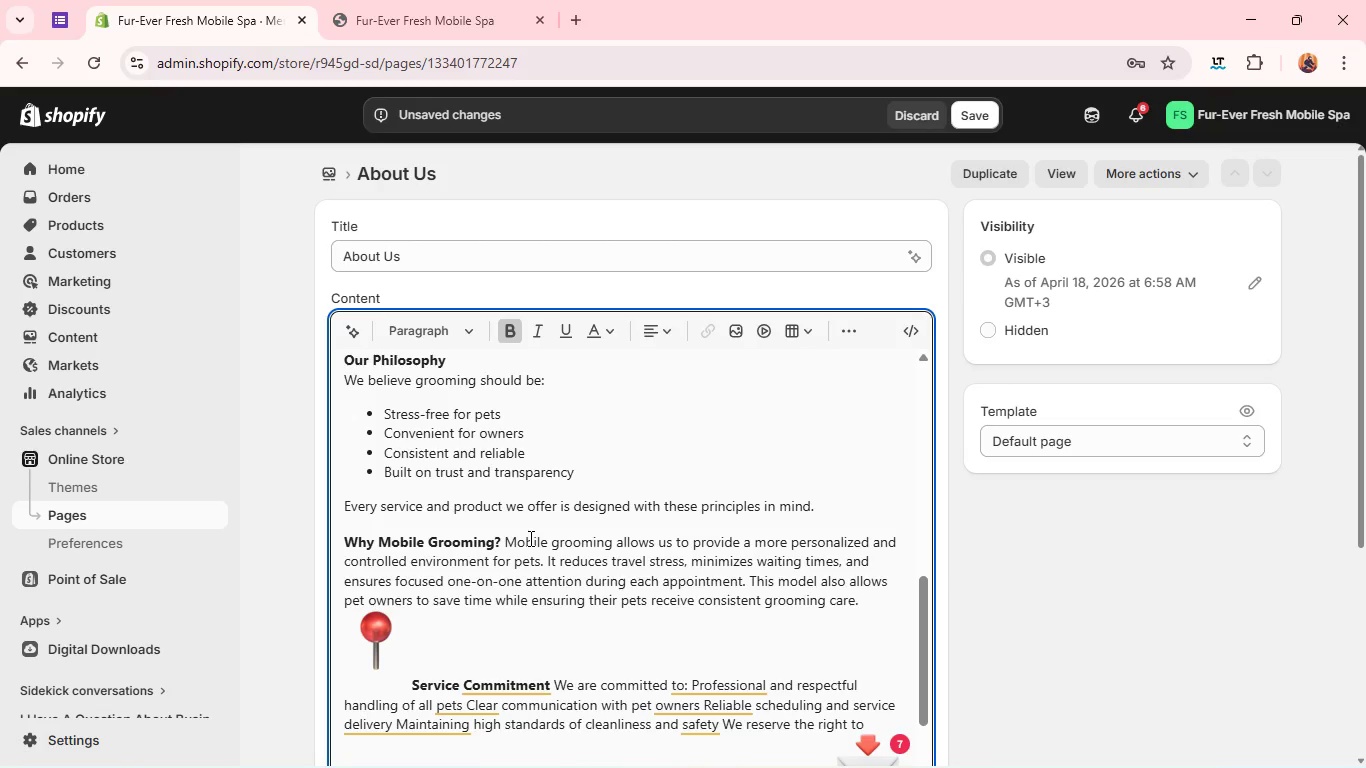 
left_click([506, 548])
 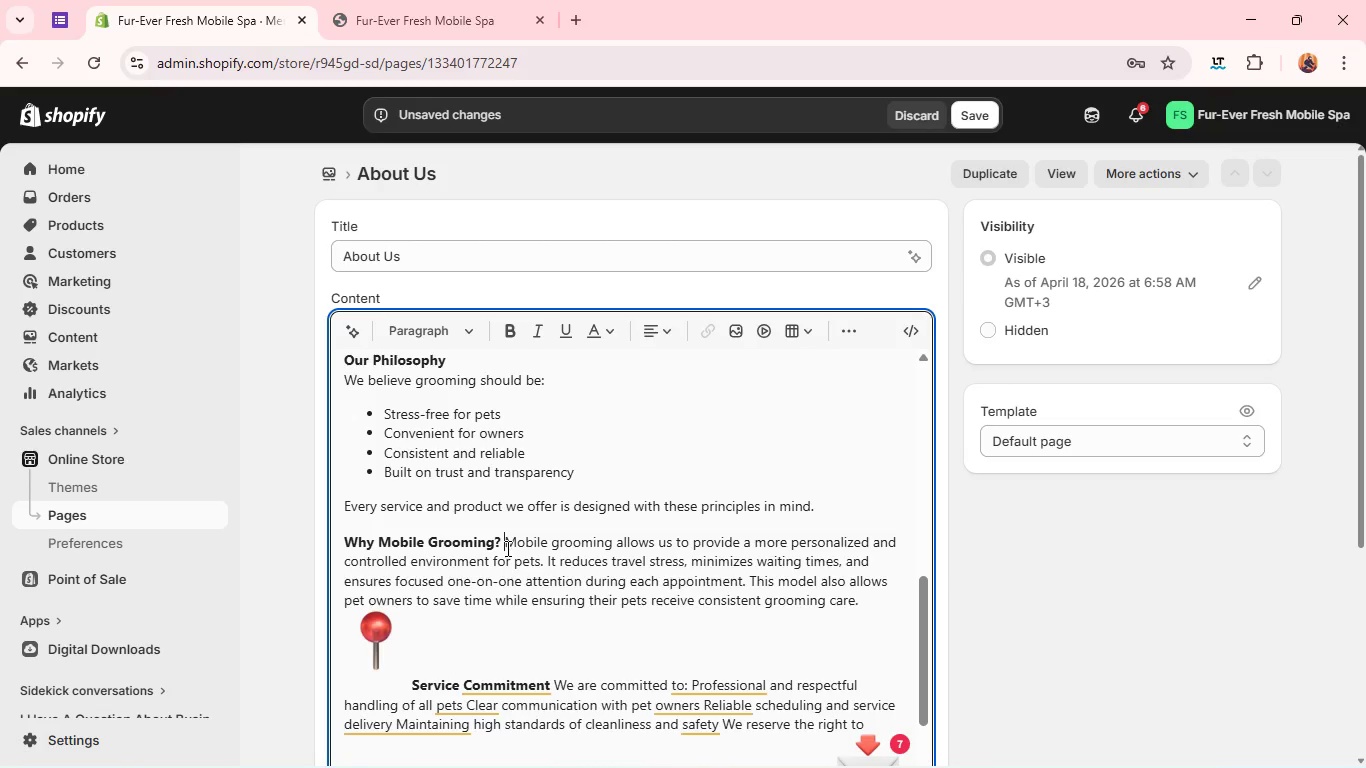 
key(Enter)
 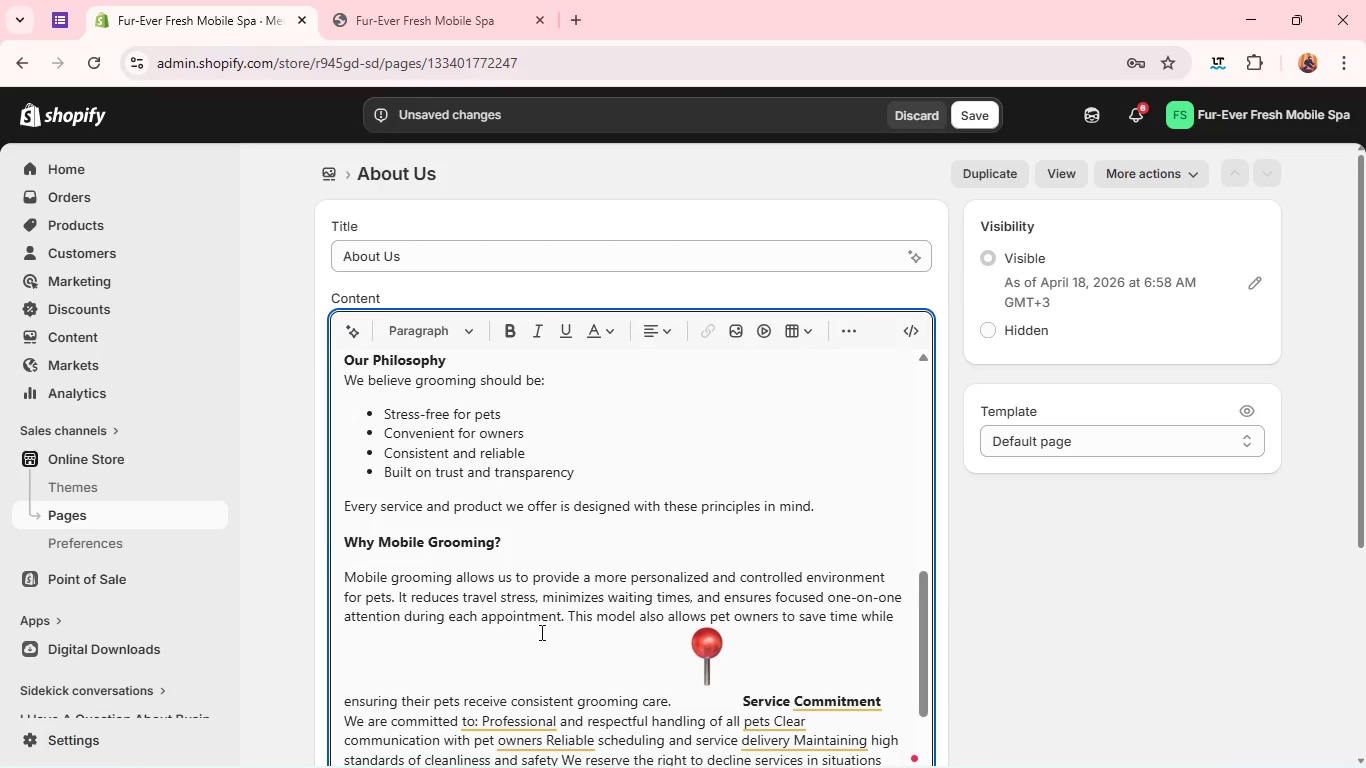 
scroll: coordinate [539, 632], scroll_direction: down, amount: 1.0
 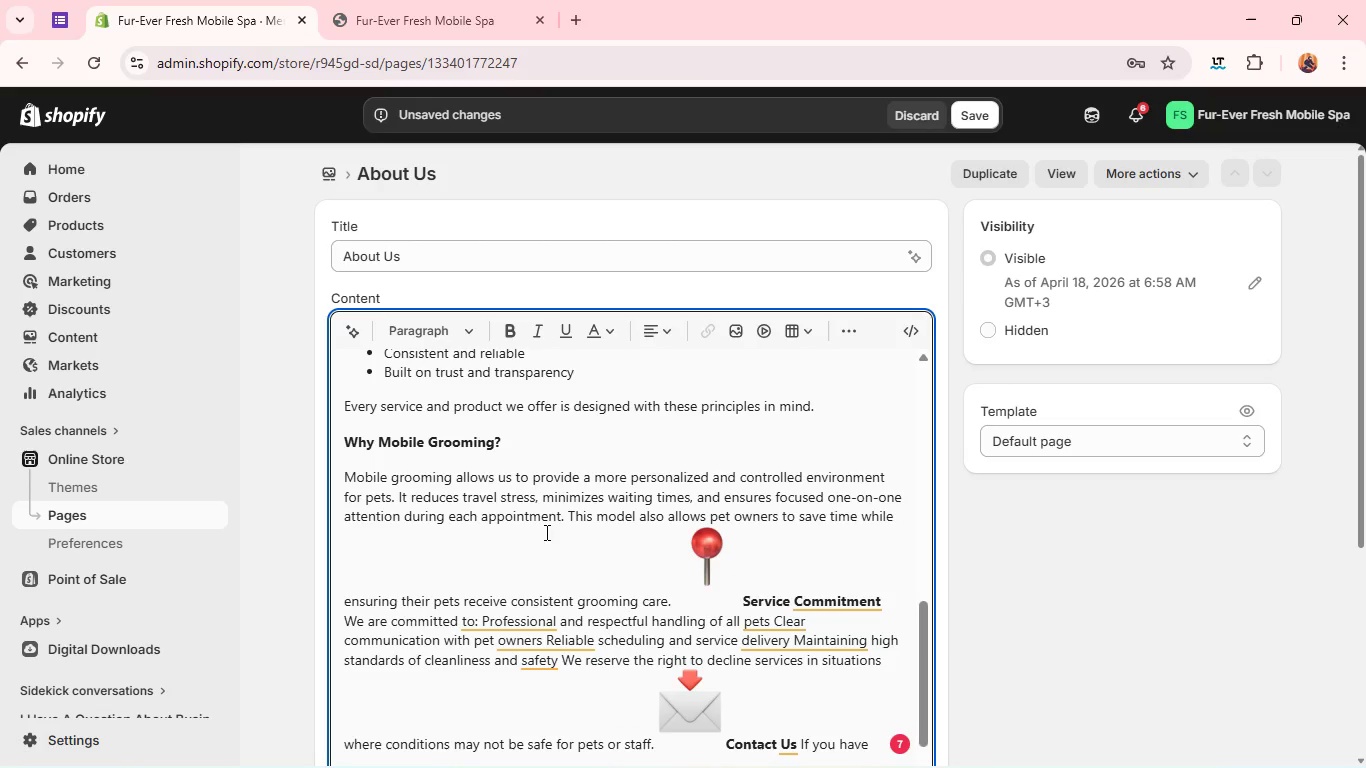 
left_click([569, 513])
 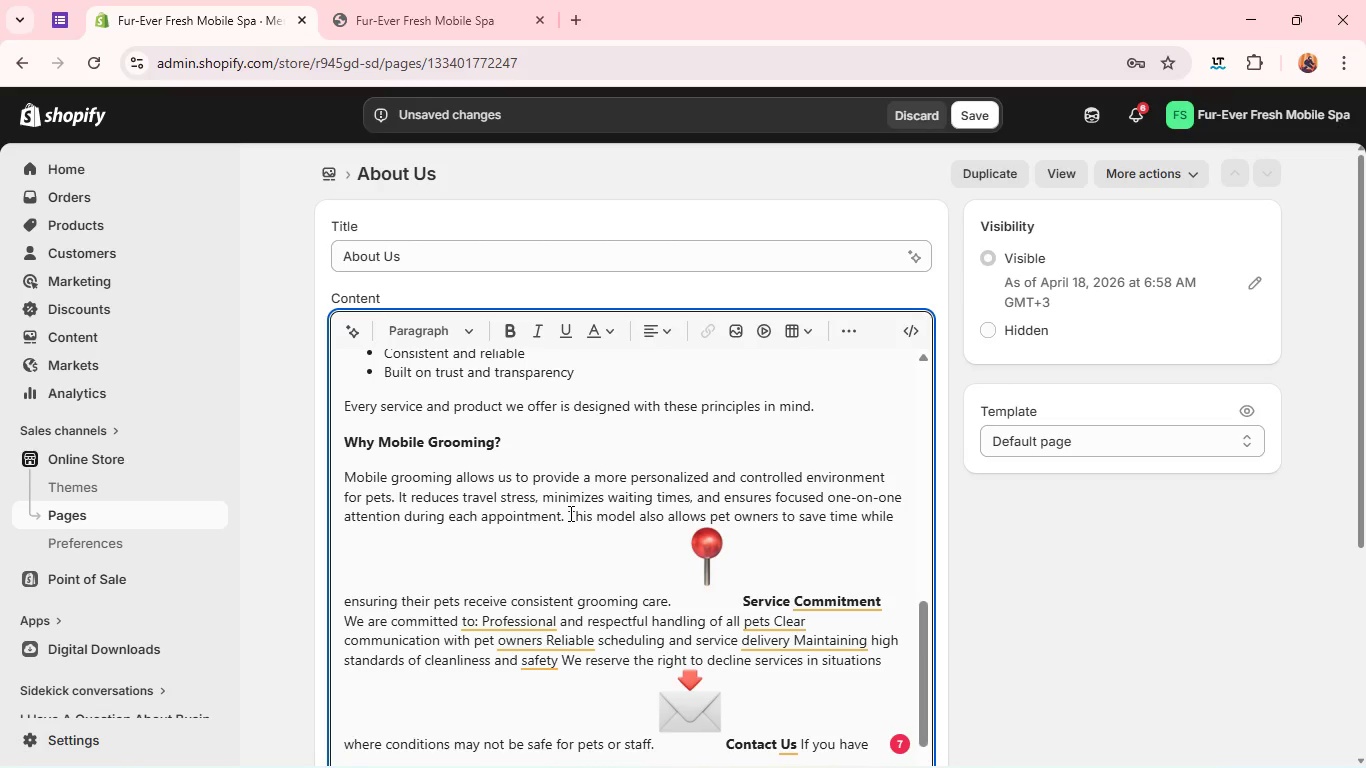 
key(Enter)
 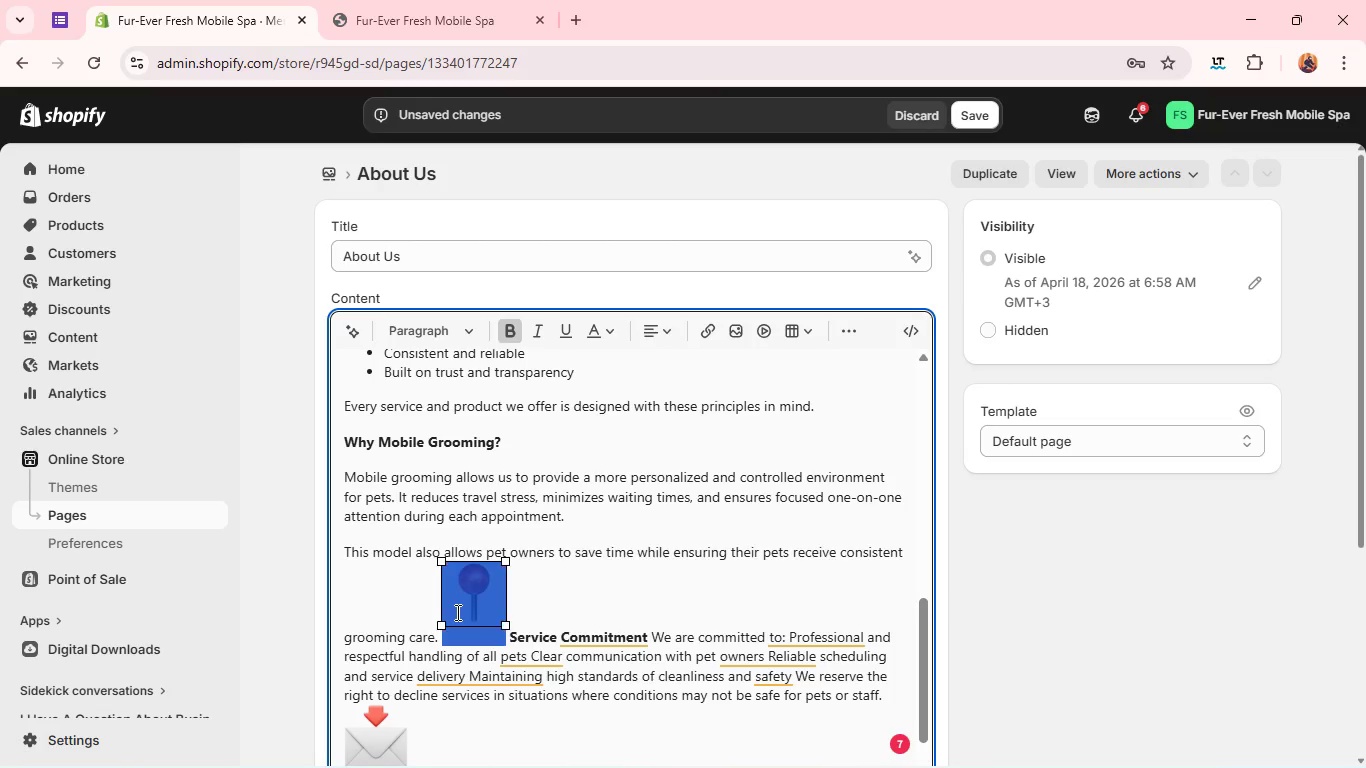 
key(Backspace)
 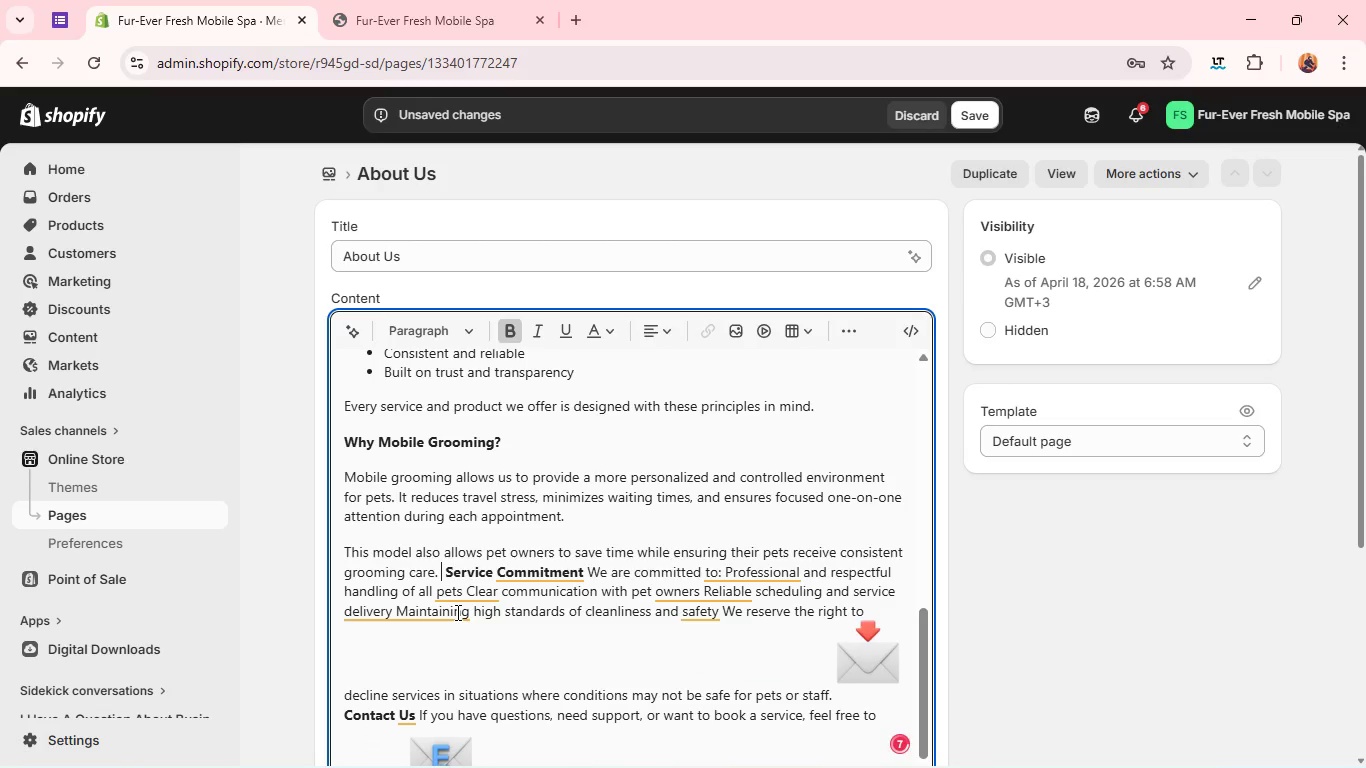 
key(Enter)
 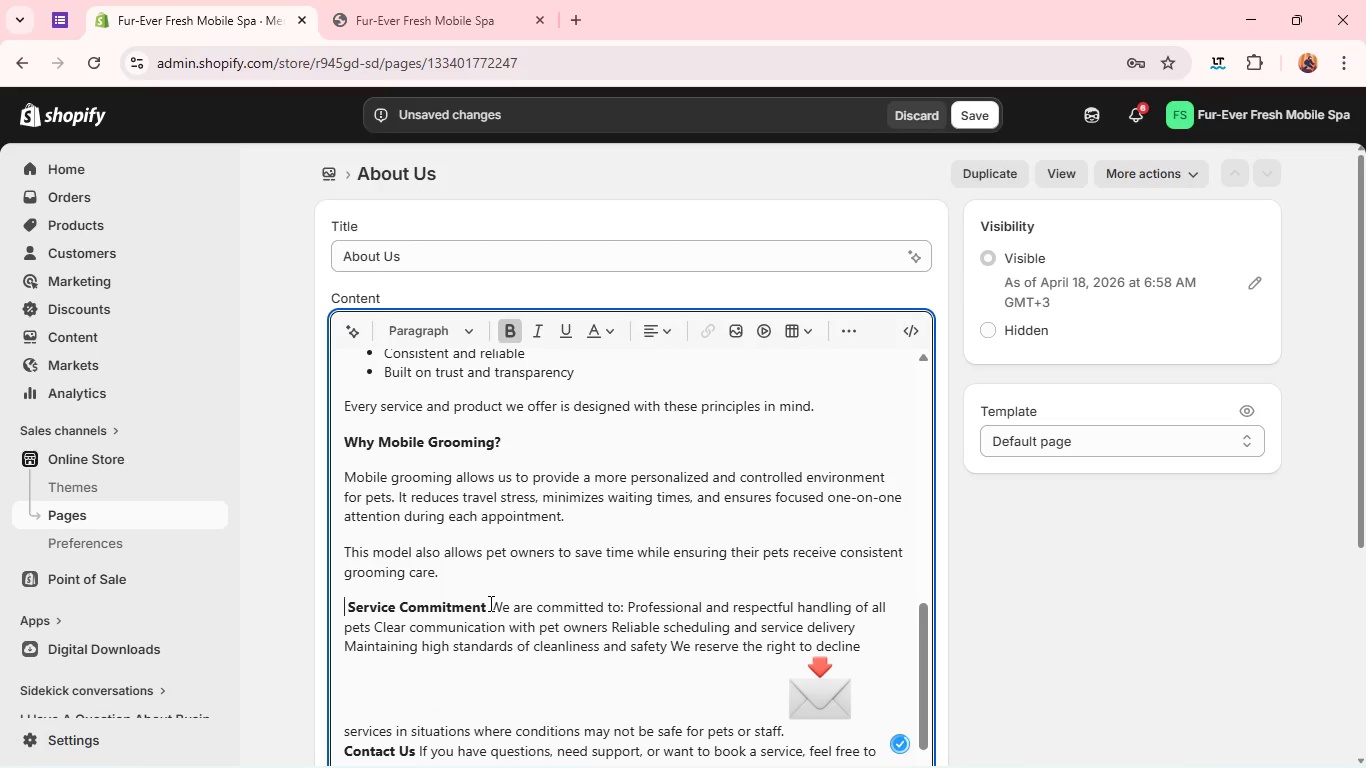 
left_click([491, 603])
 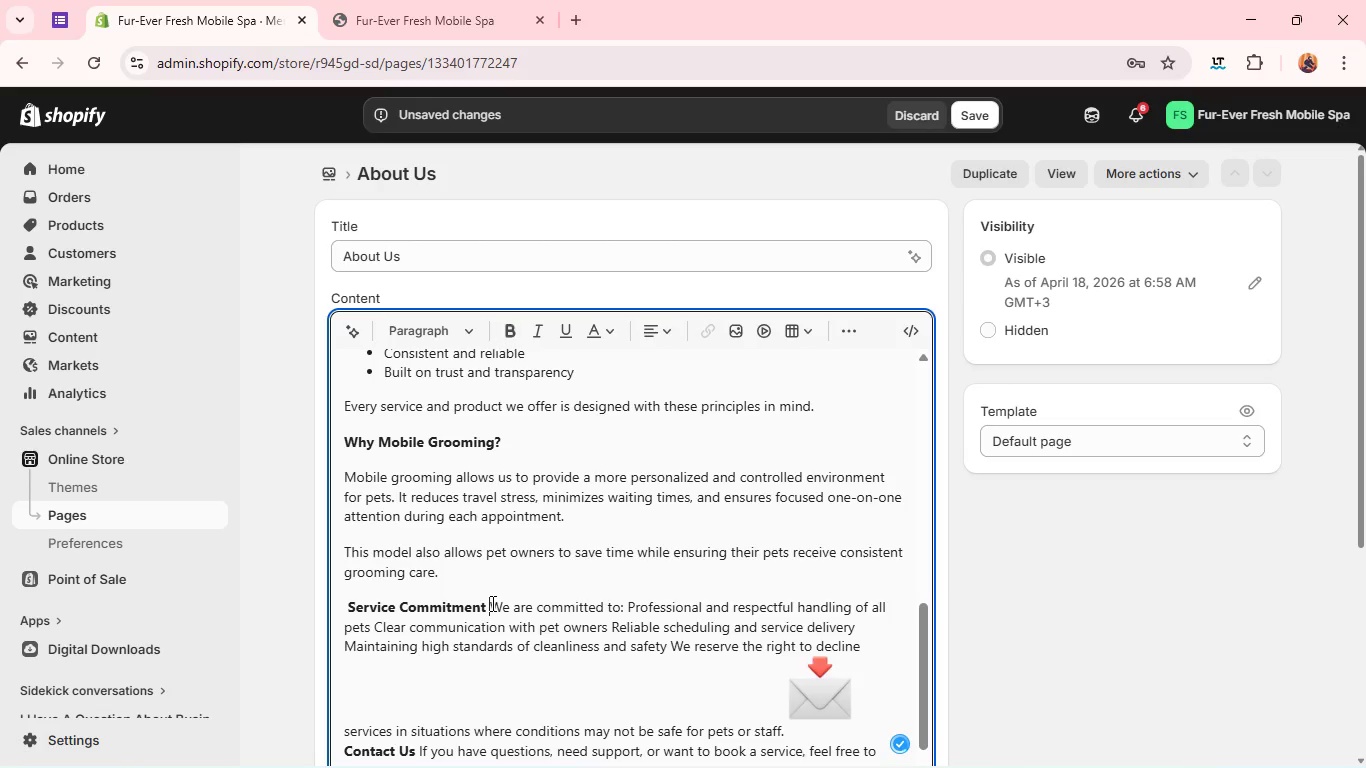 
key(Enter)
 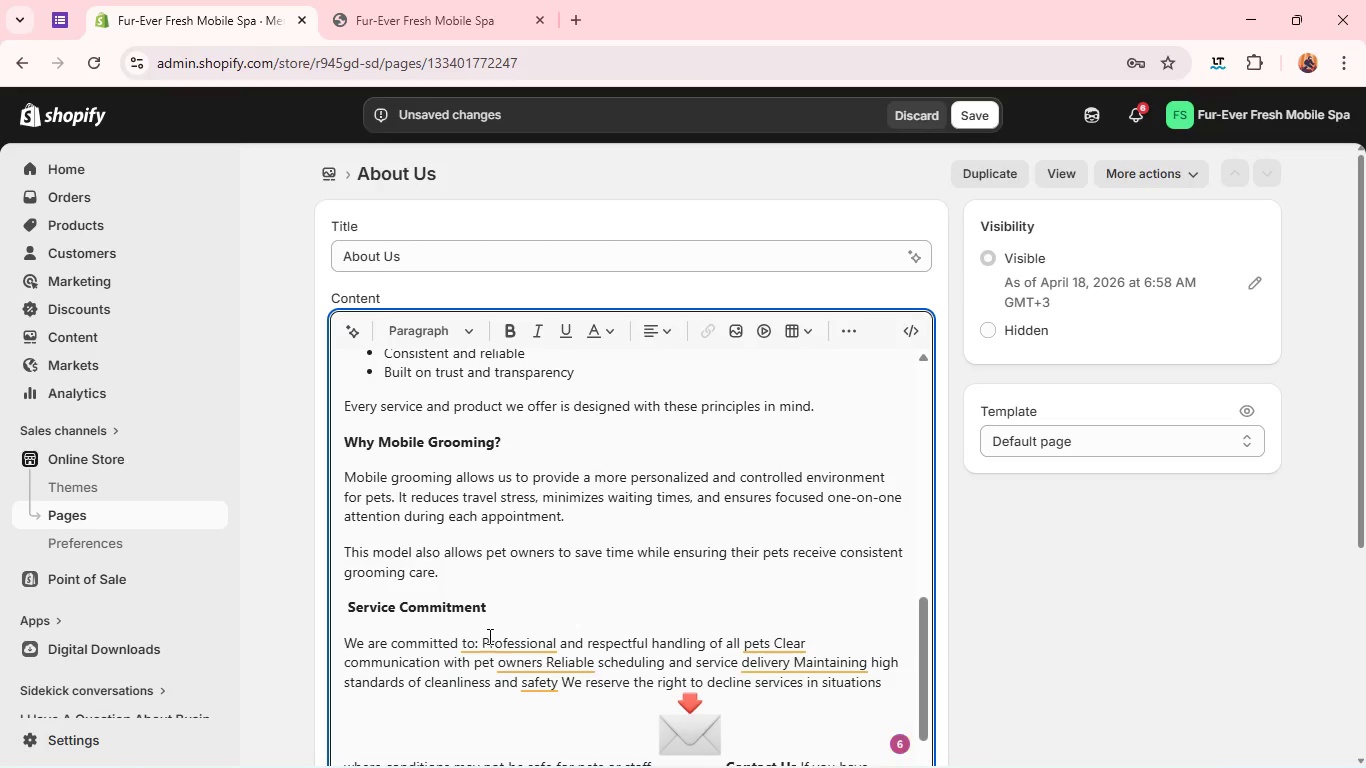 
left_click([483, 642])
 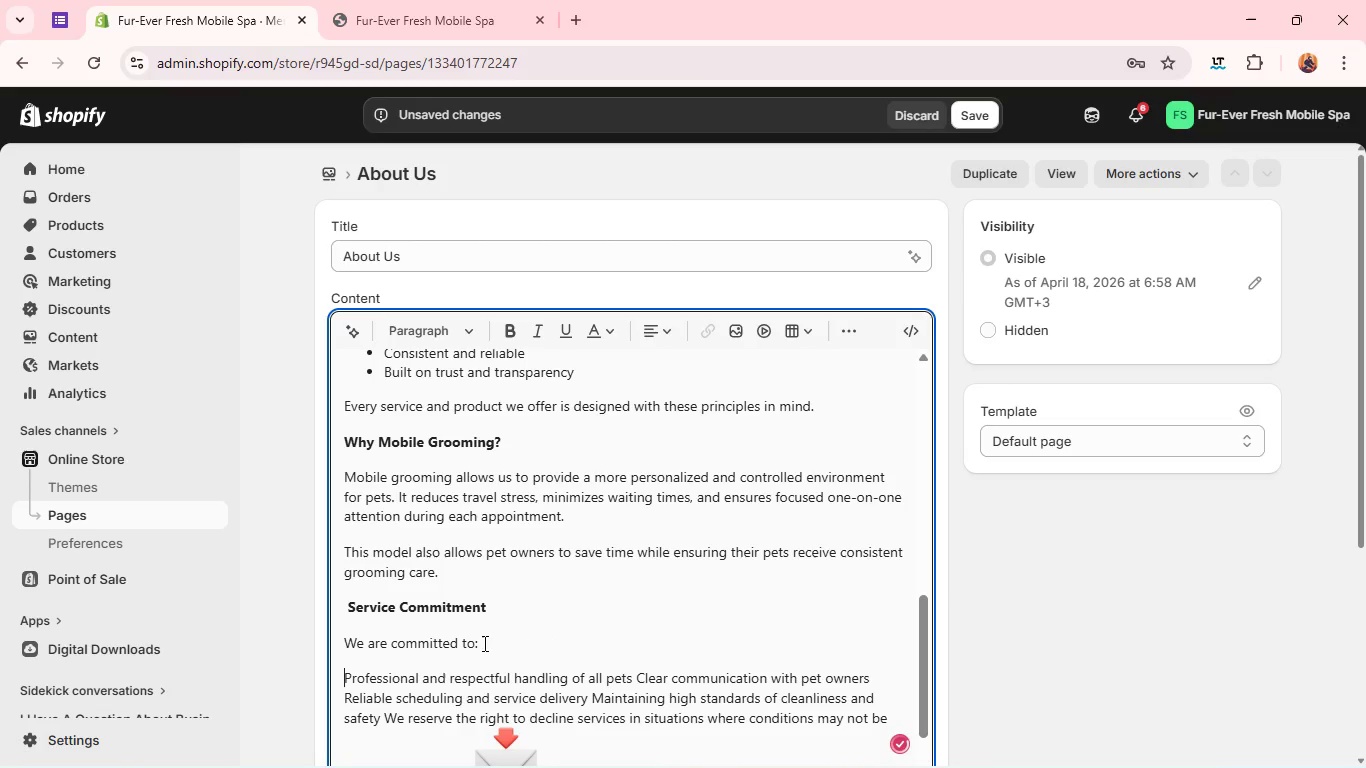 
key(Enter)
 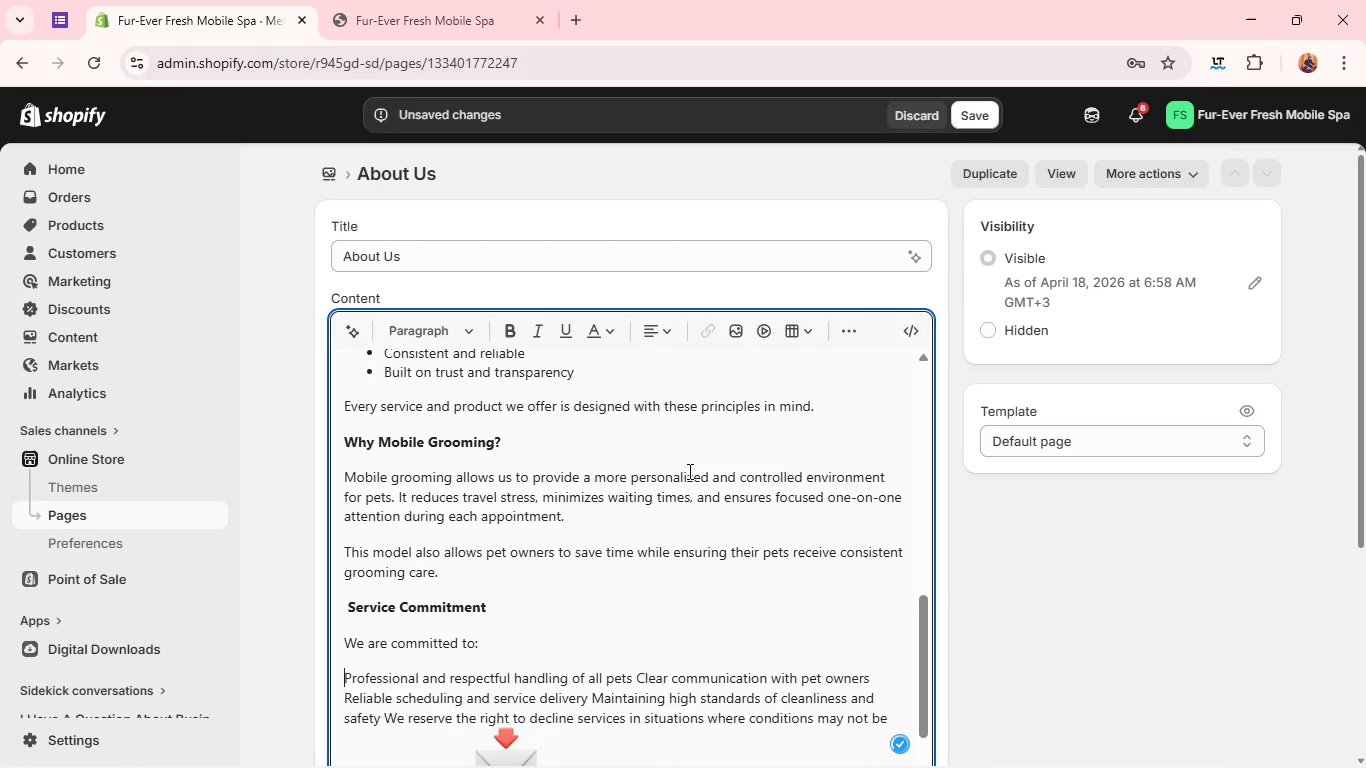 
scroll: coordinate [716, 460], scroll_direction: up, amount: 3.0
 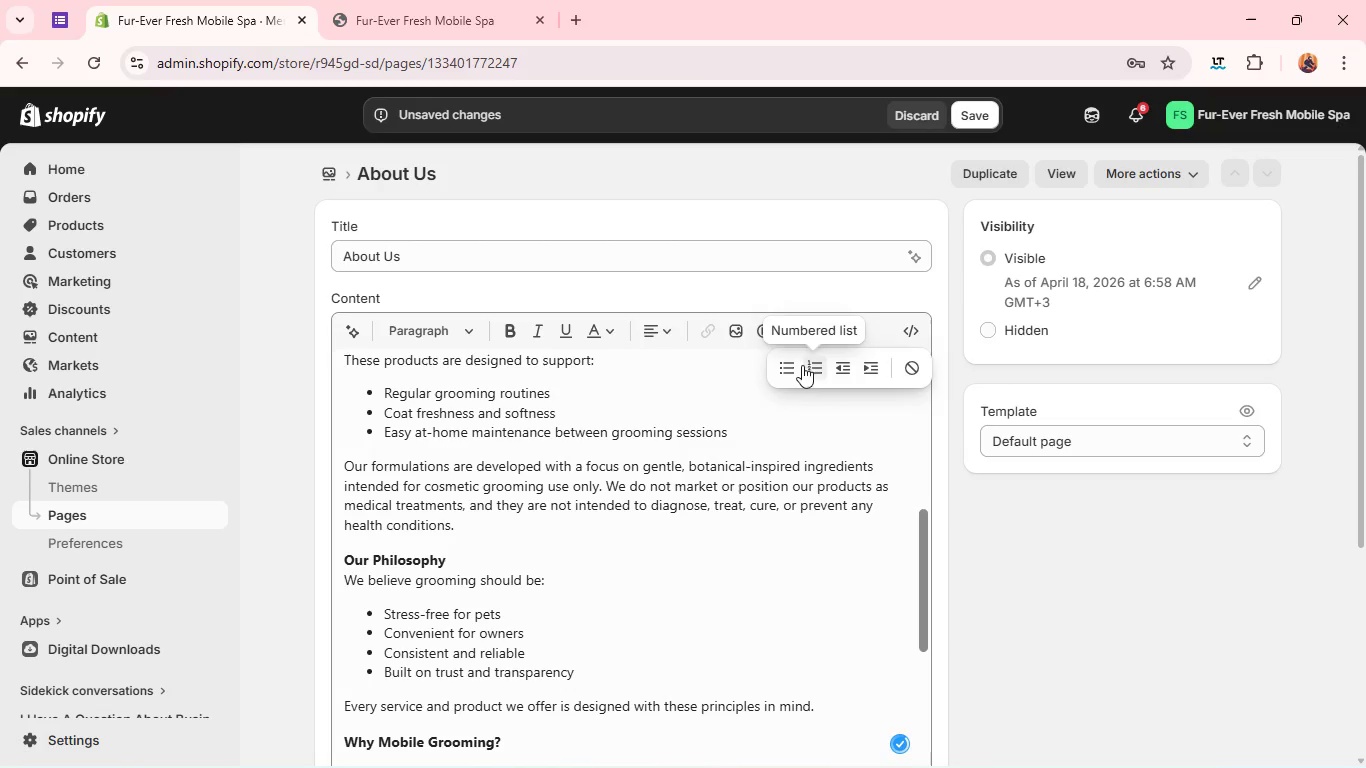 
left_click([784, 373])
 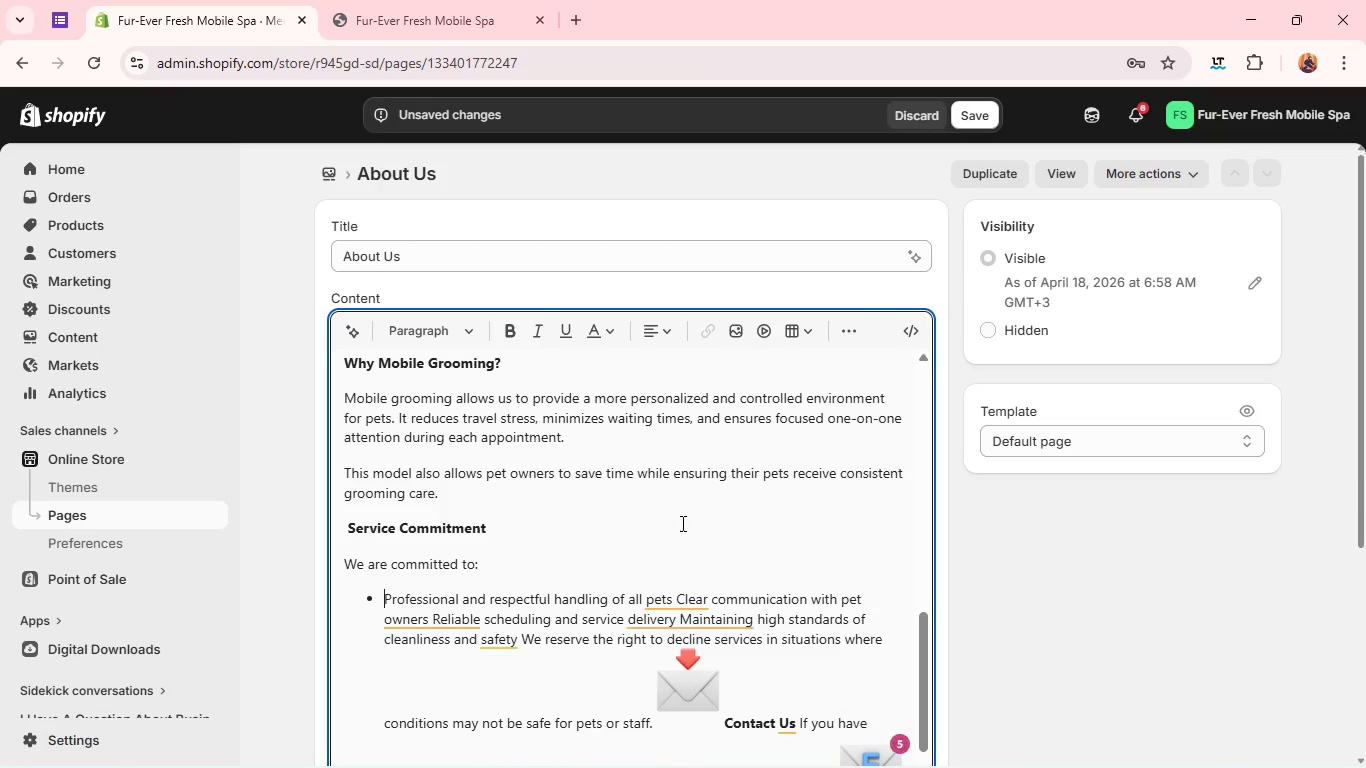 
scroll: coordinate [680, 525], scroll_direction: down, amount: 4.0
 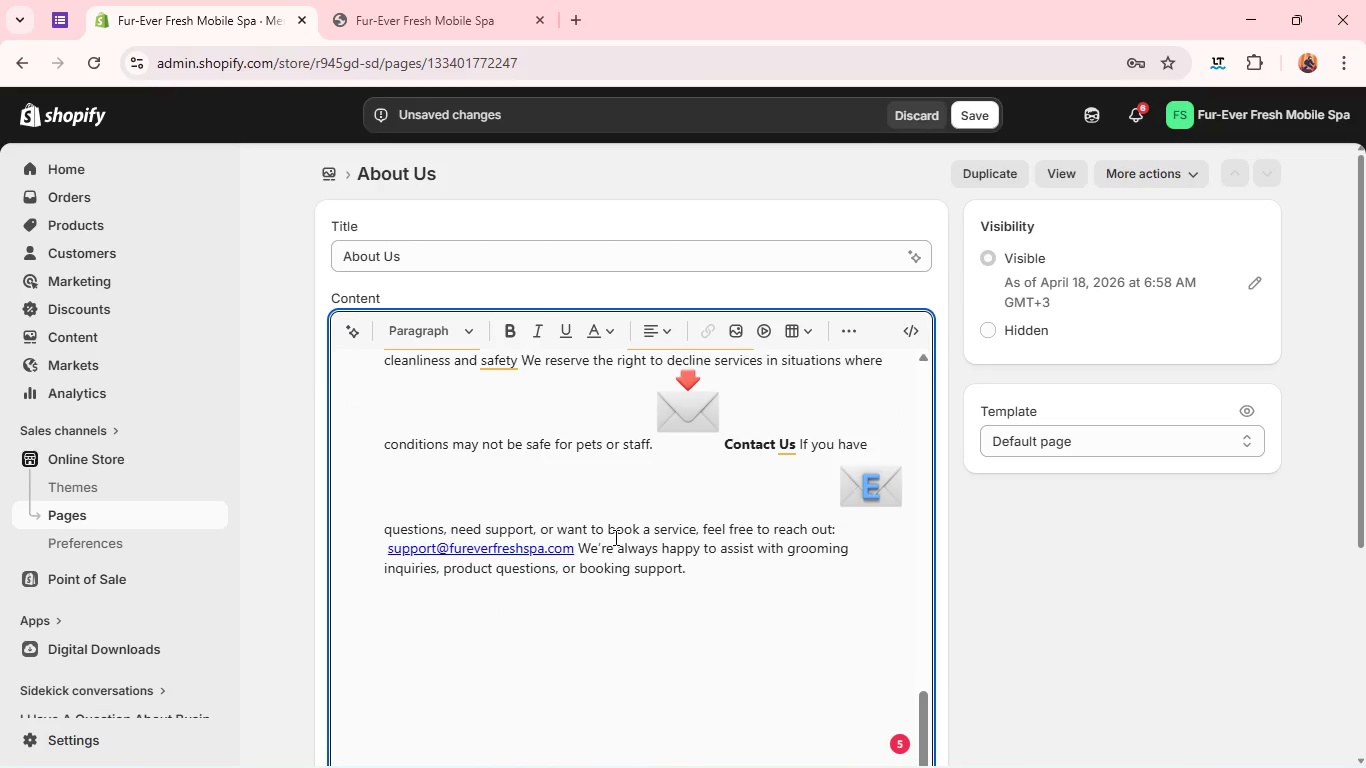 
scroll: coordinate [614, 537], scroll_direction: up, amount: 3.0
 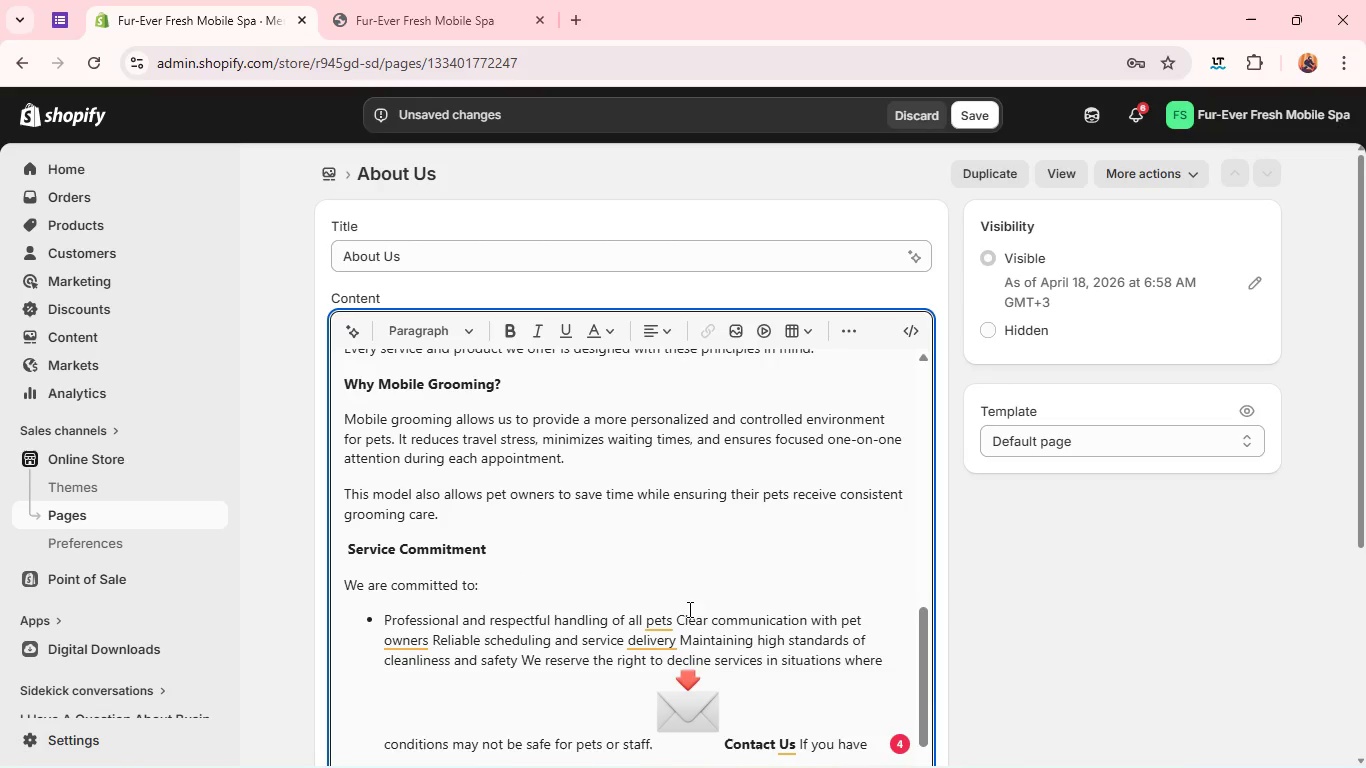 
left_click([675, 617])
 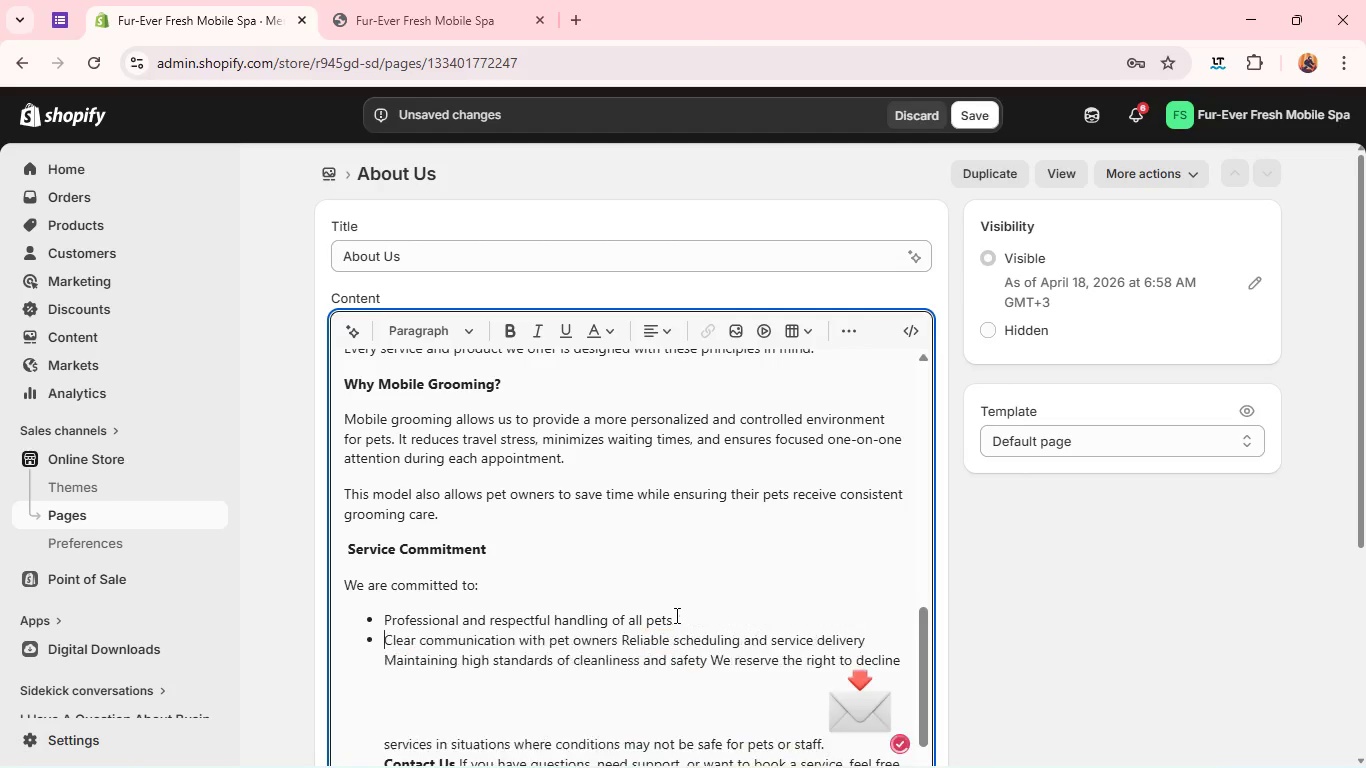 
key(Enter)
 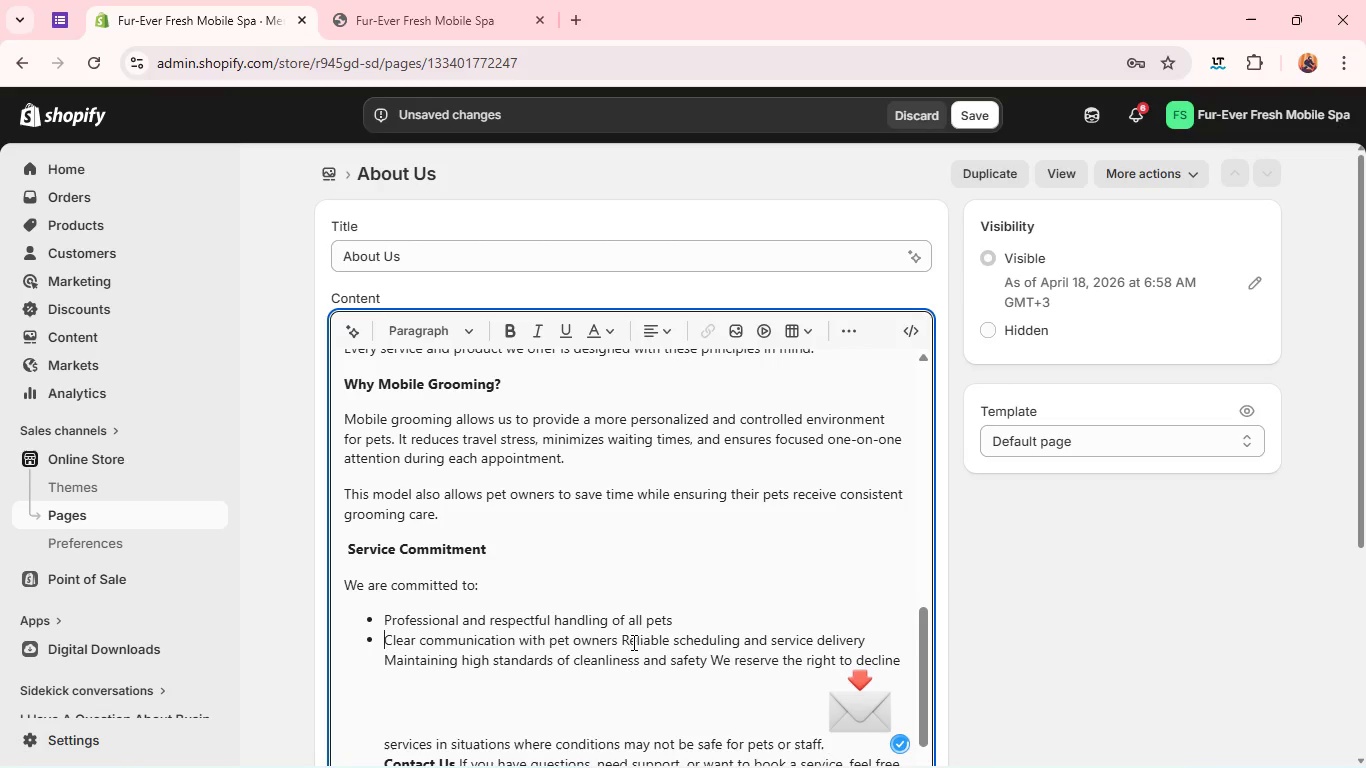 
left_click([620, 639])
 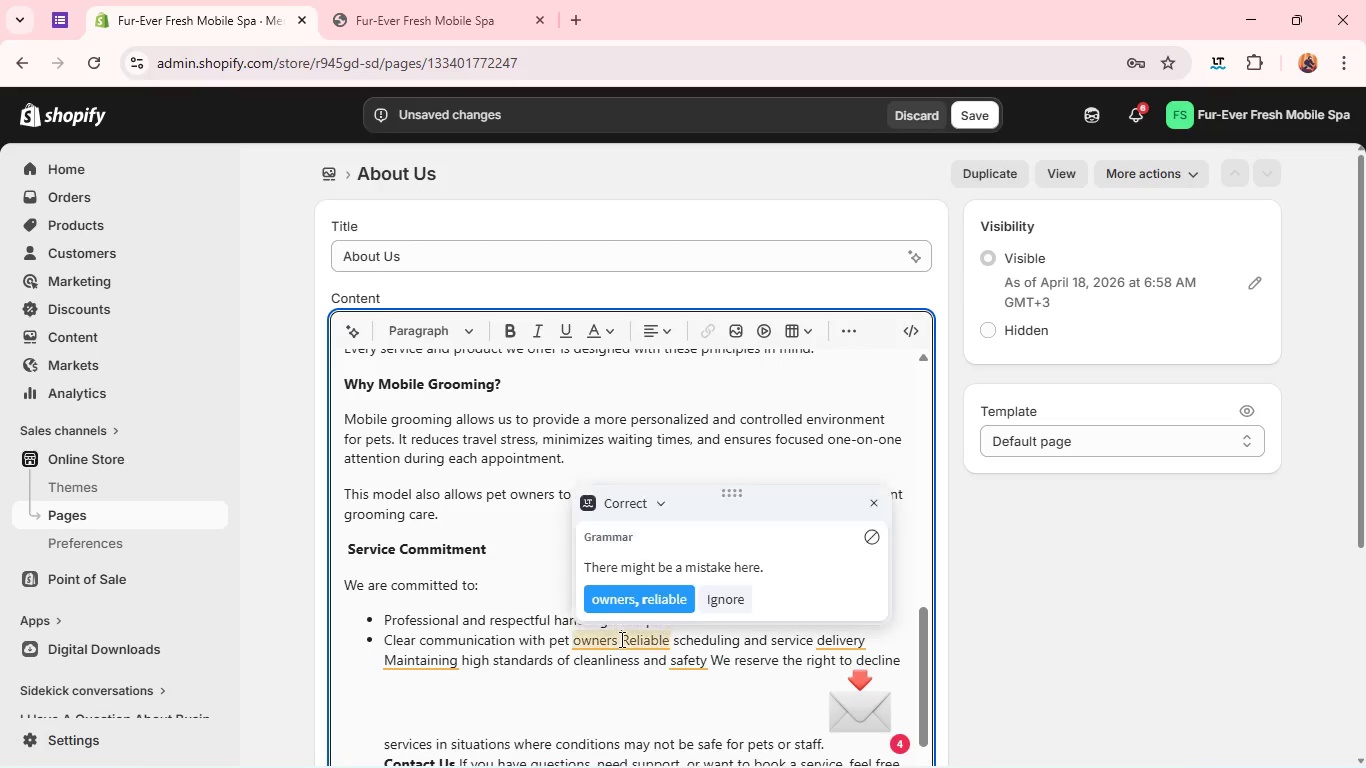 
key(Enter)
 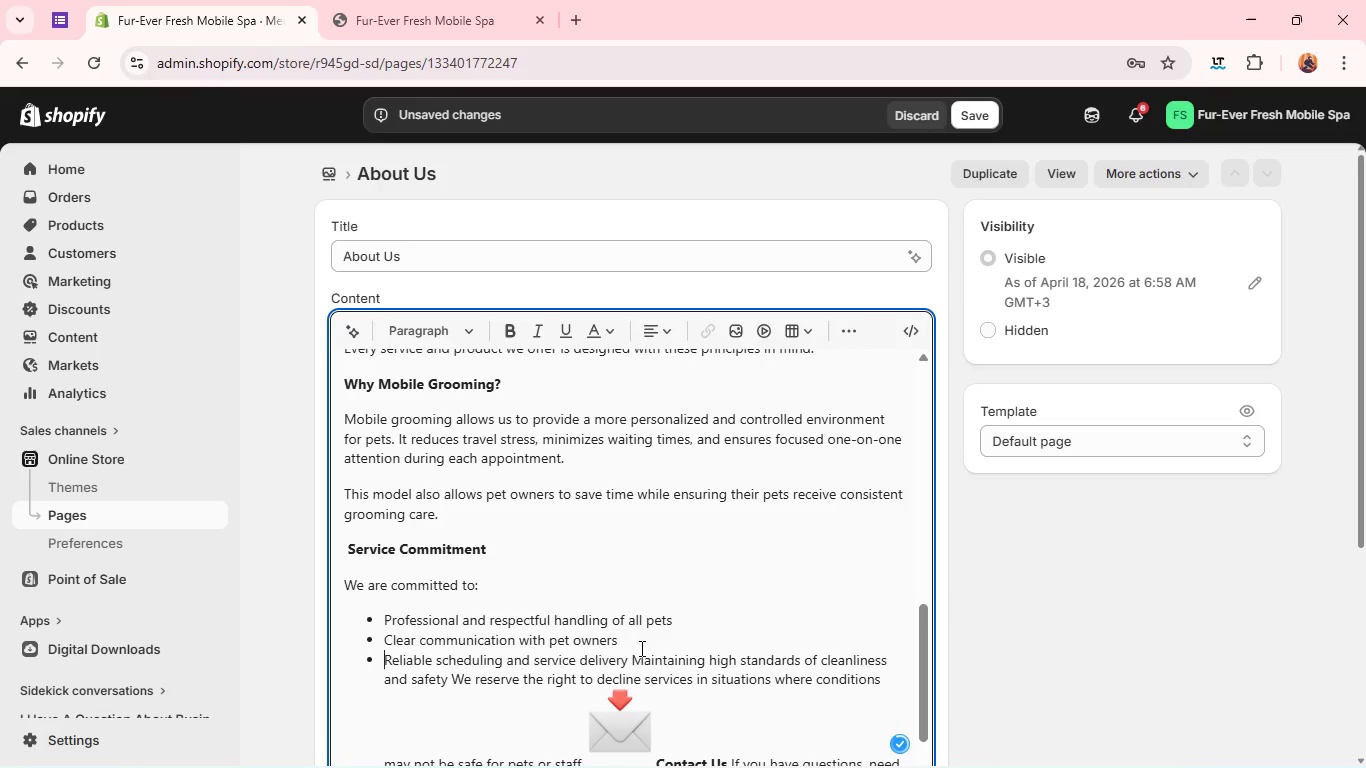 
left_click([628, 655])
 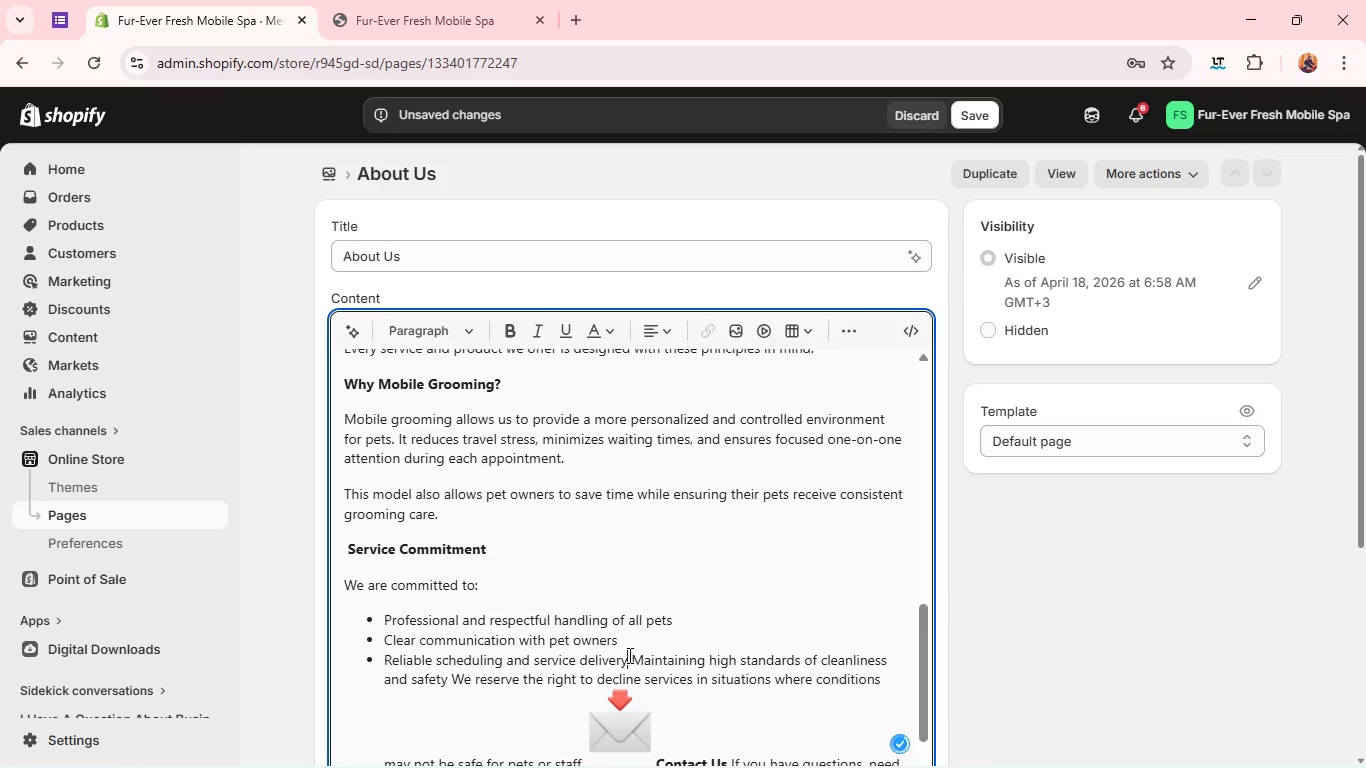 
key(Enter)
 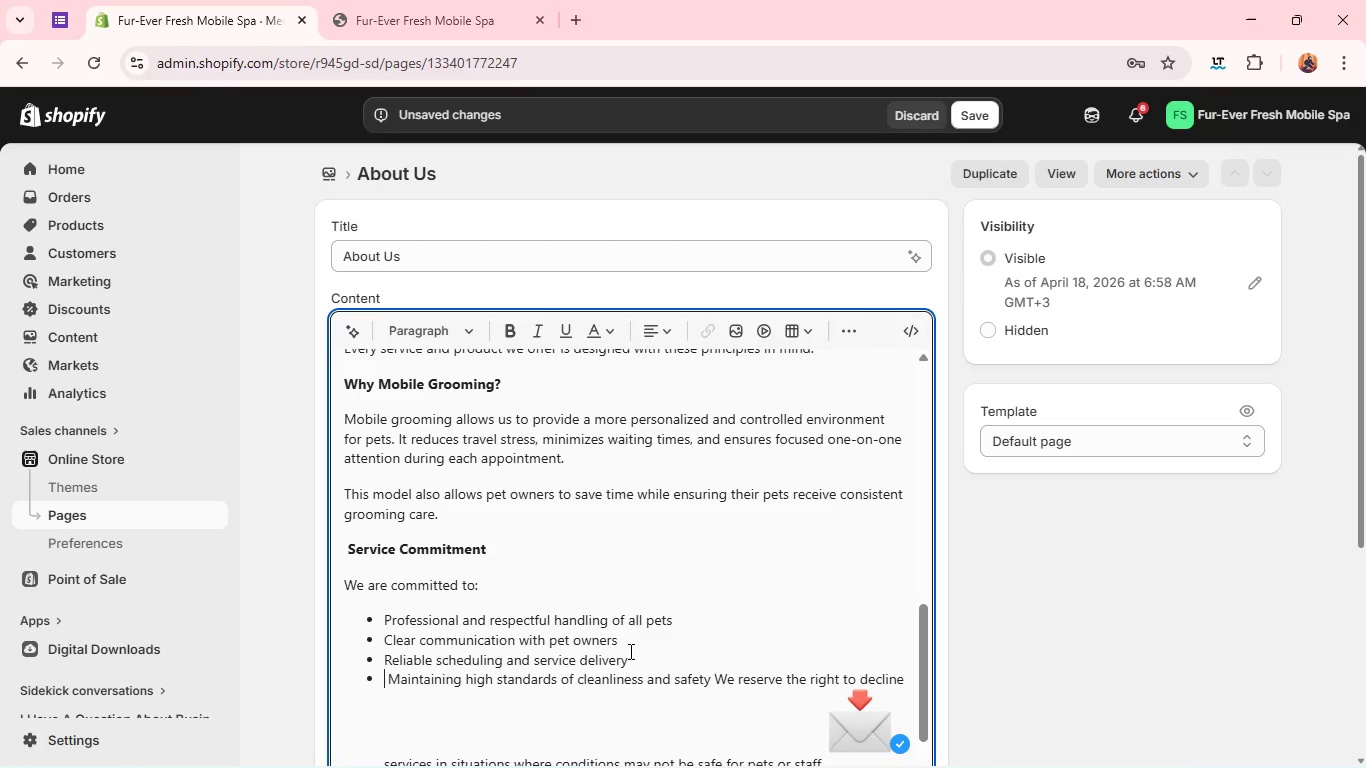 
scroll: coordinate [629, 650], scroll_direction: down, amount: 1.0
 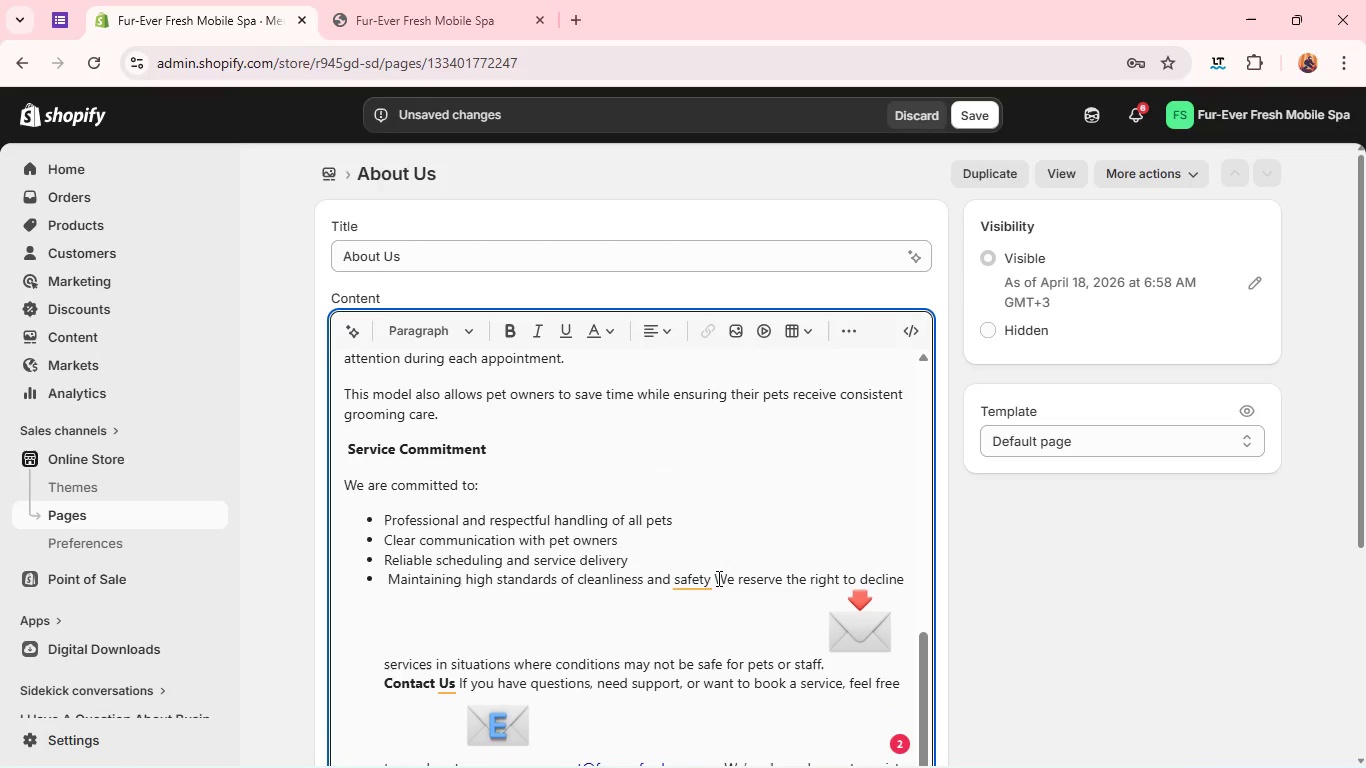 
key(Enter)
 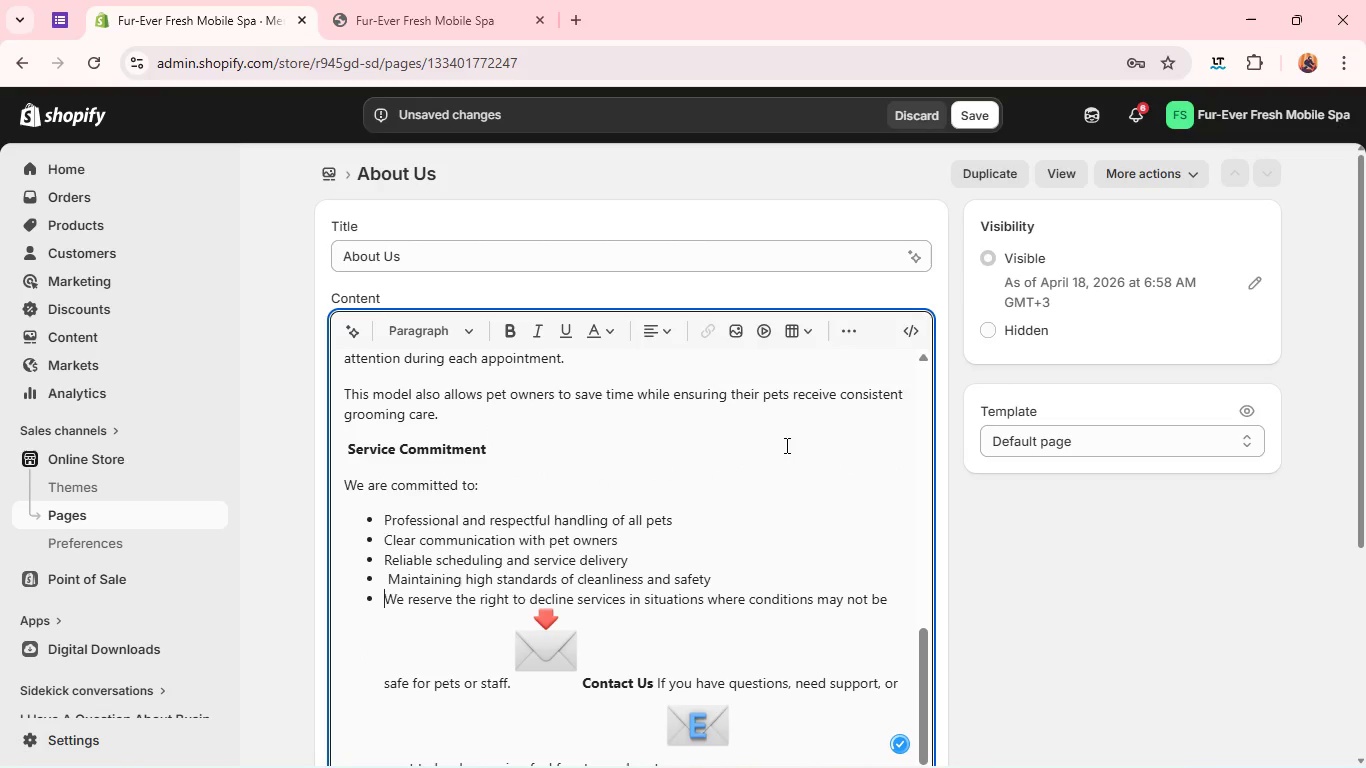 
scroll: coordinate [786, 446], scroll_direction: up, amount: 2.0
 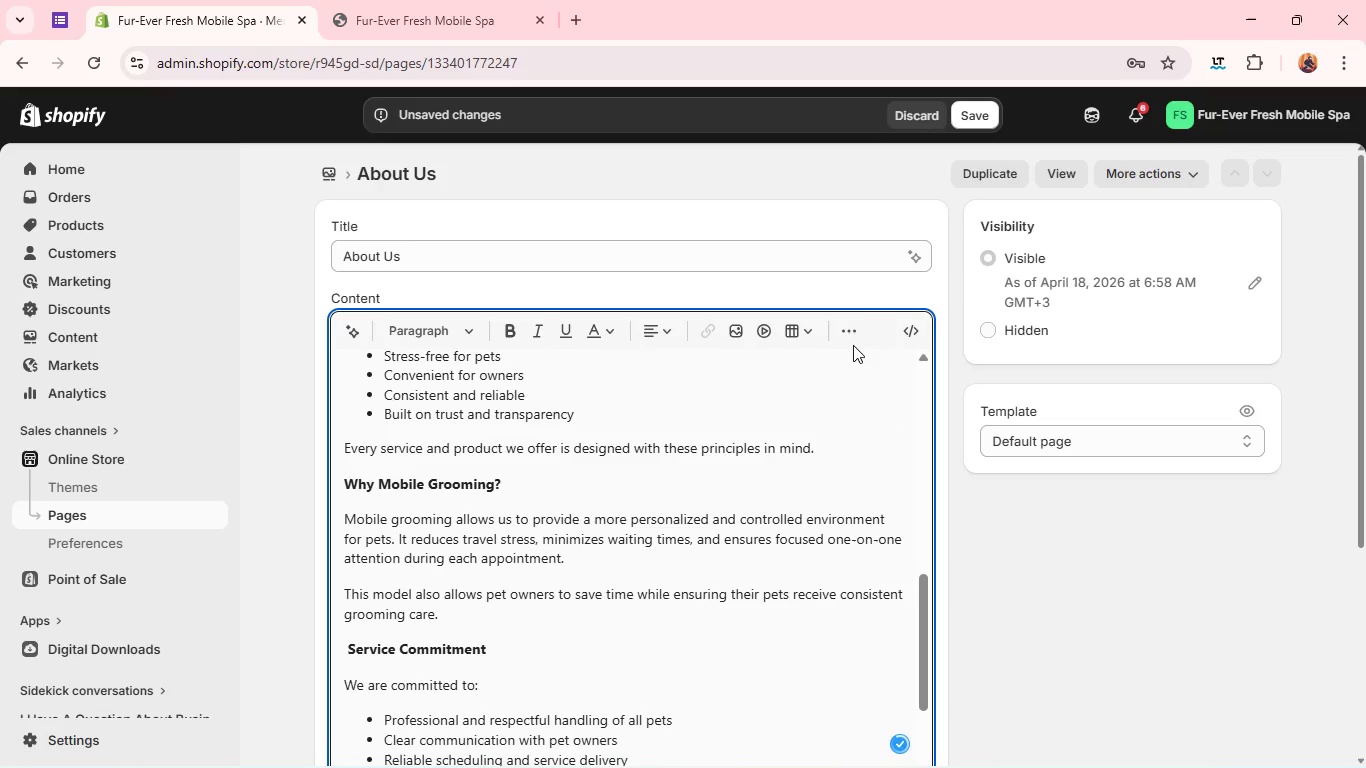 
left_click([852, 344])
 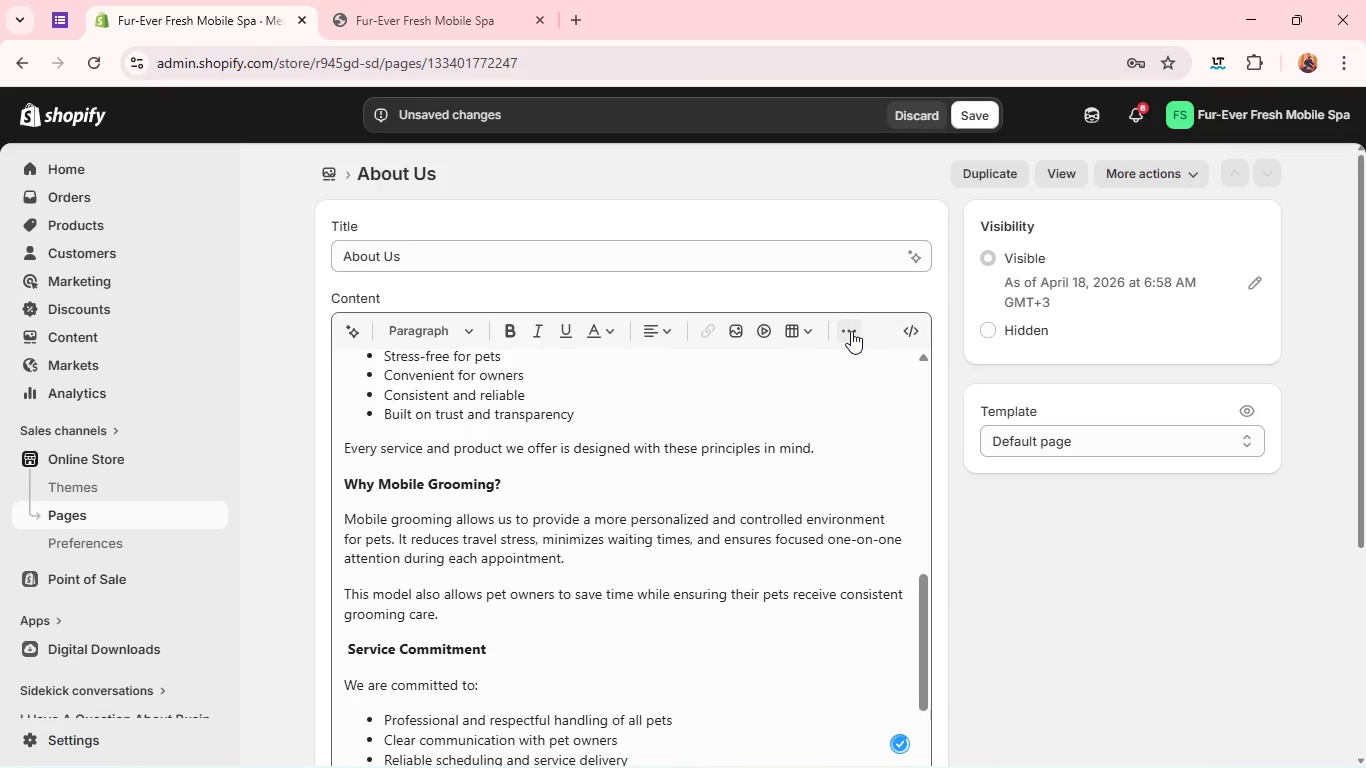 
left_click([851, 331])
 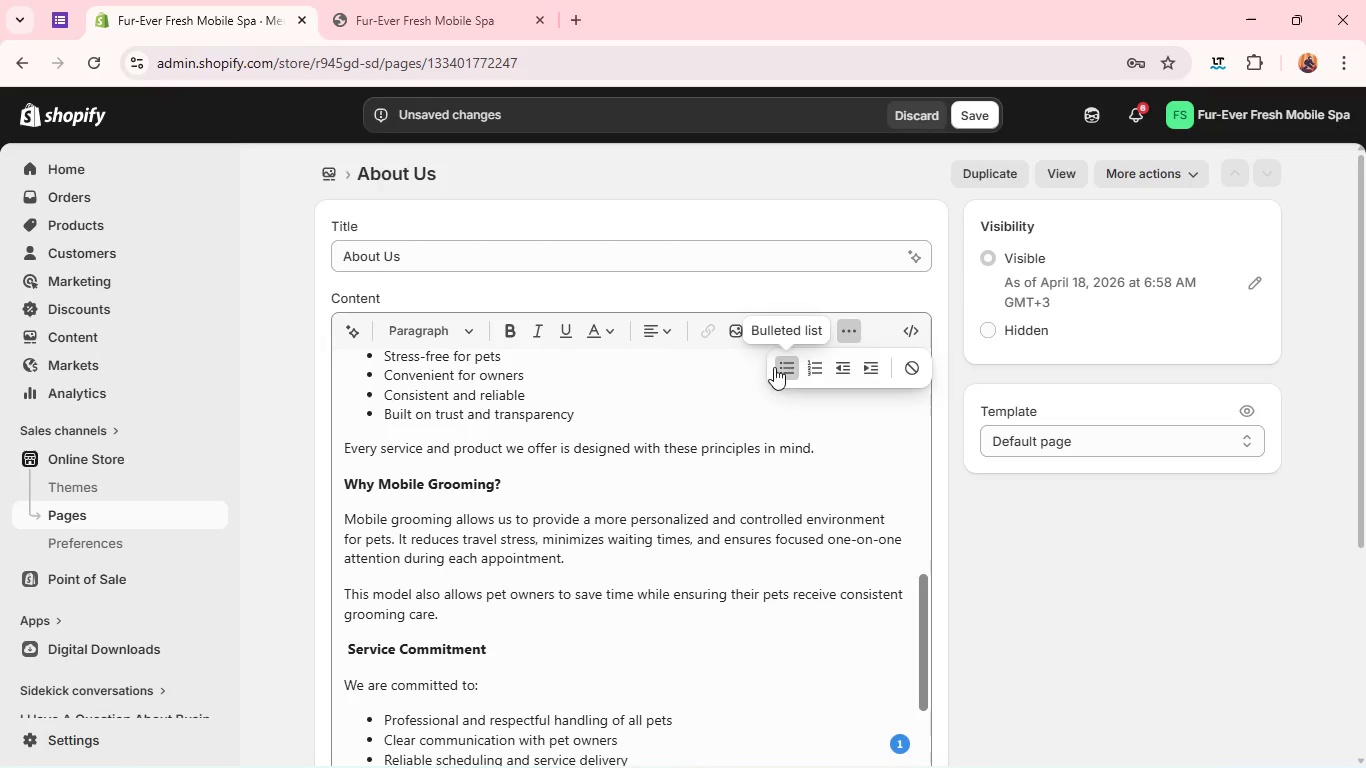 
left_click([784, 365])
 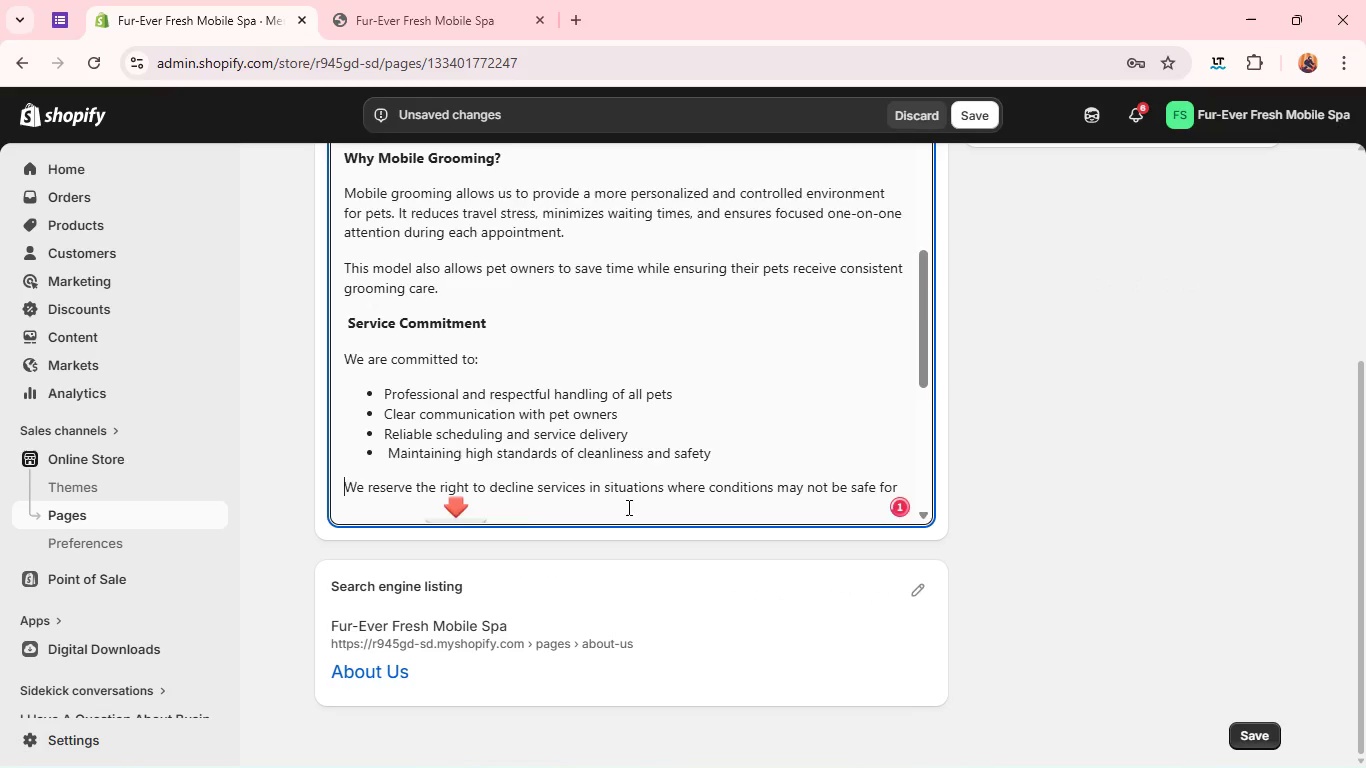 
scroll: coordinate [612, 502], scroll_direction: down, amount: 1.0
 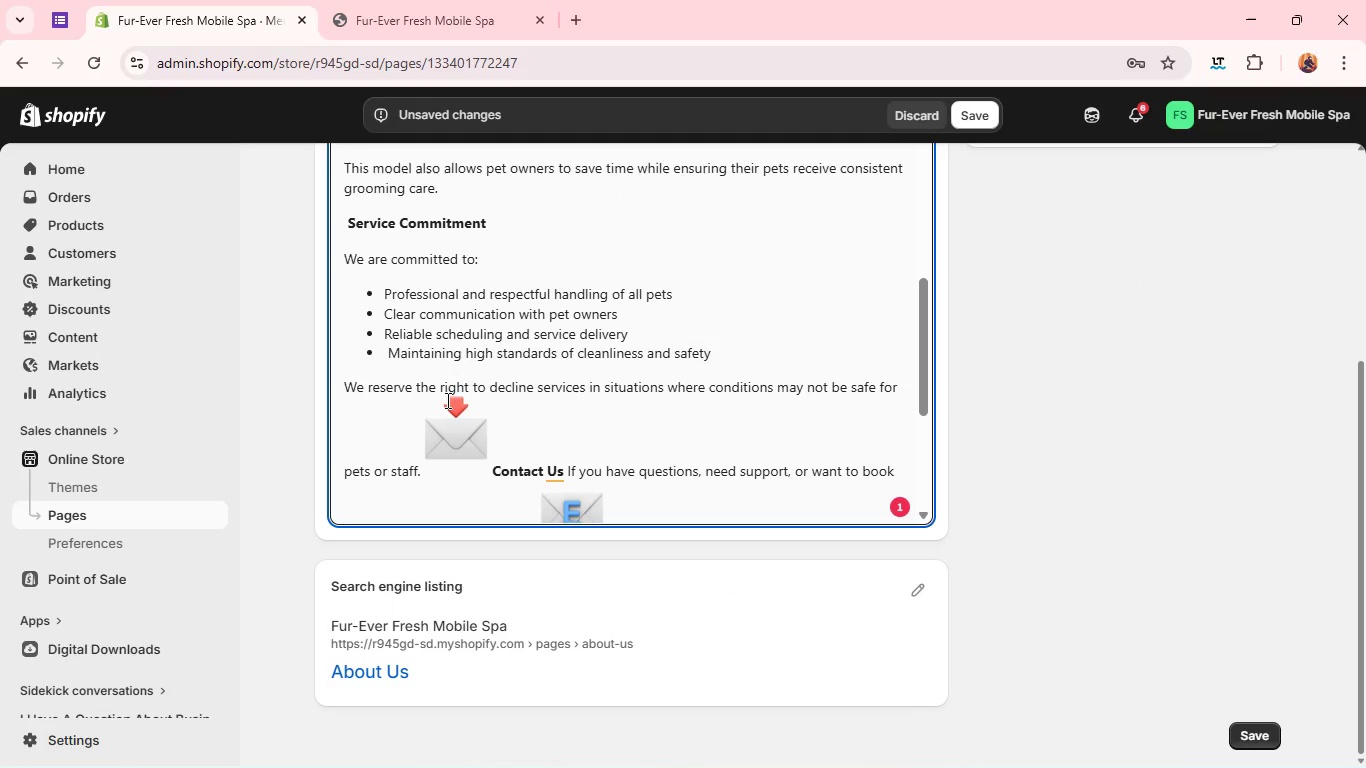 
wait(6.21)
 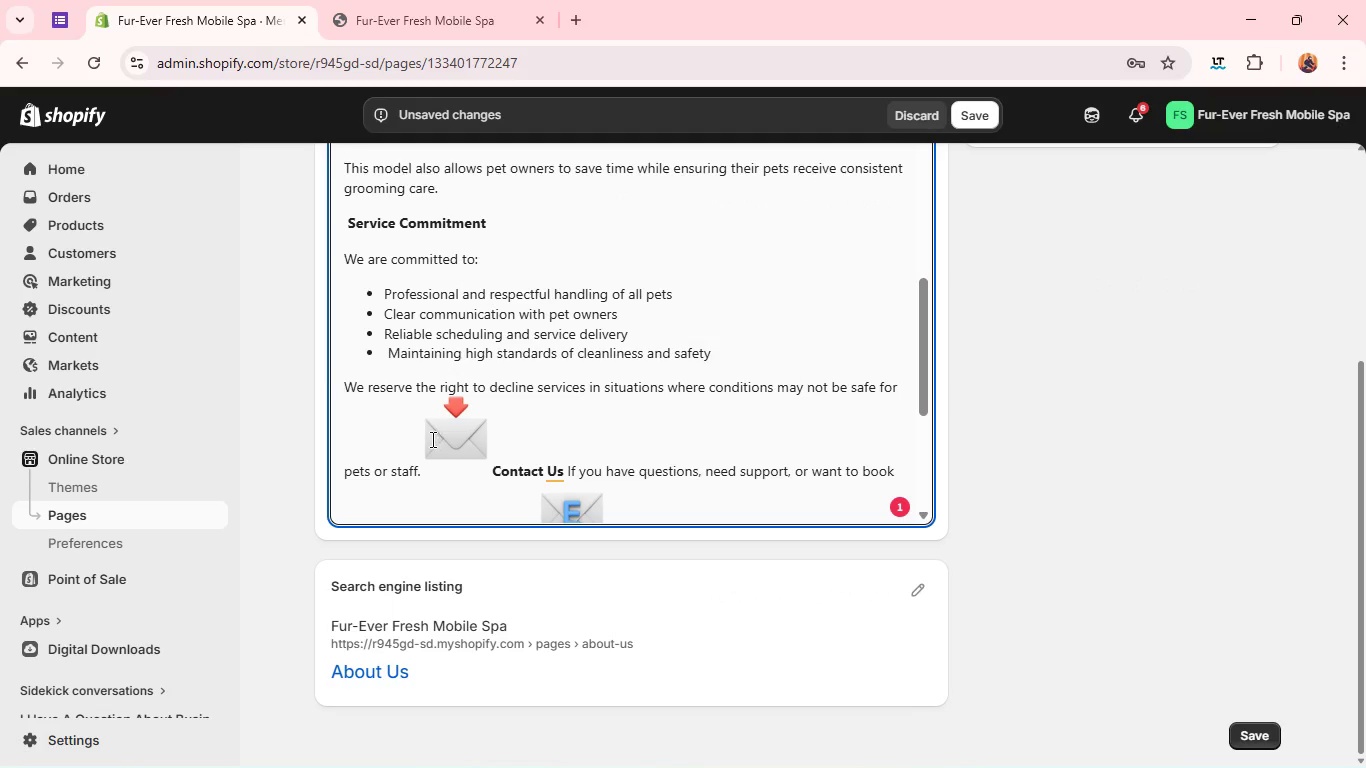 
left_click([495, 461])
 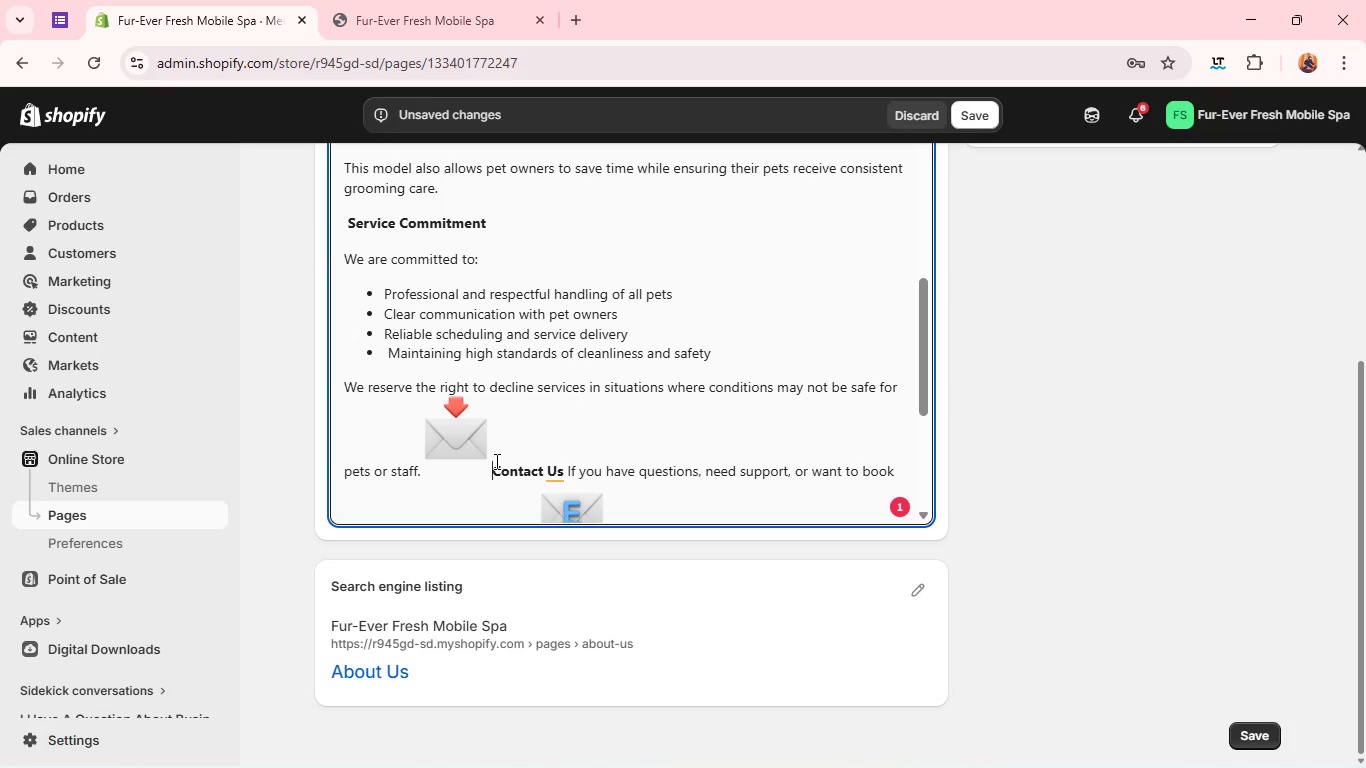 
key(Backspace)
 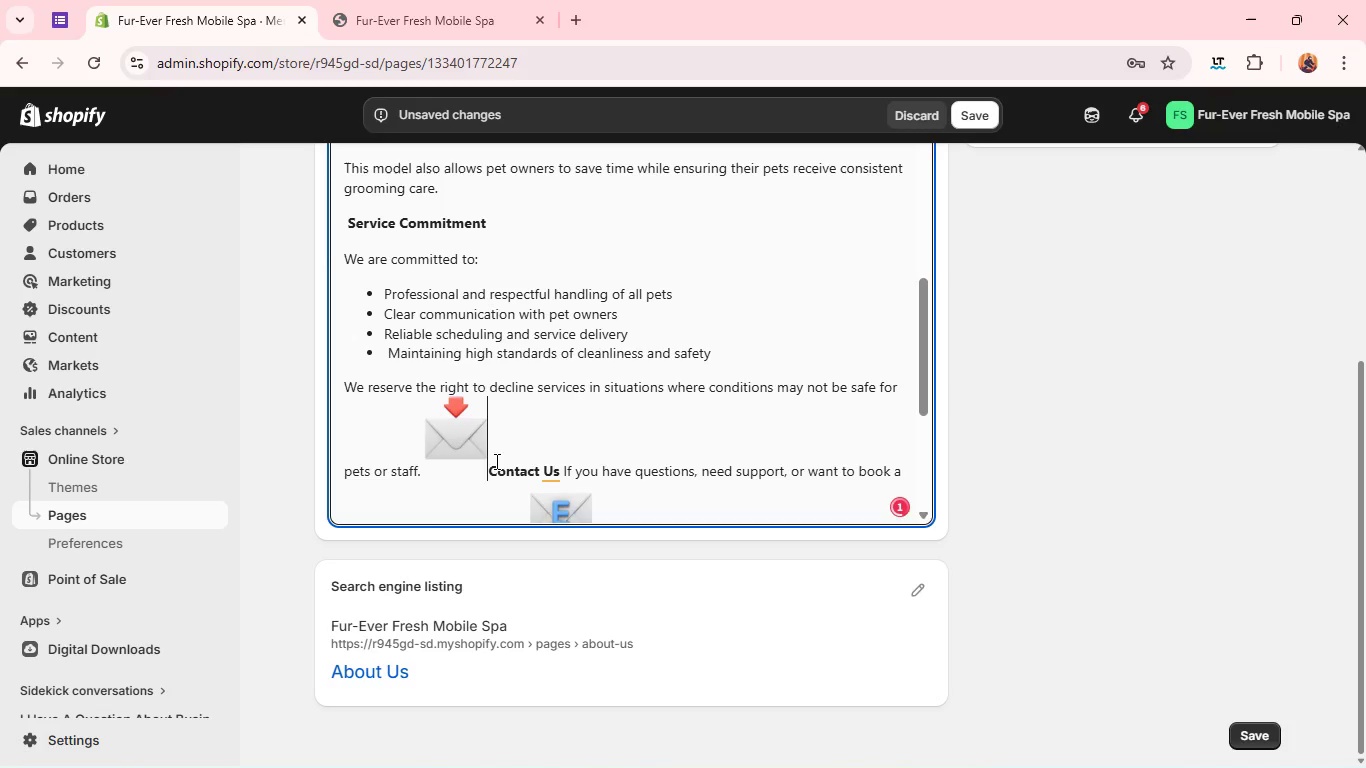 
key(Backspace)
 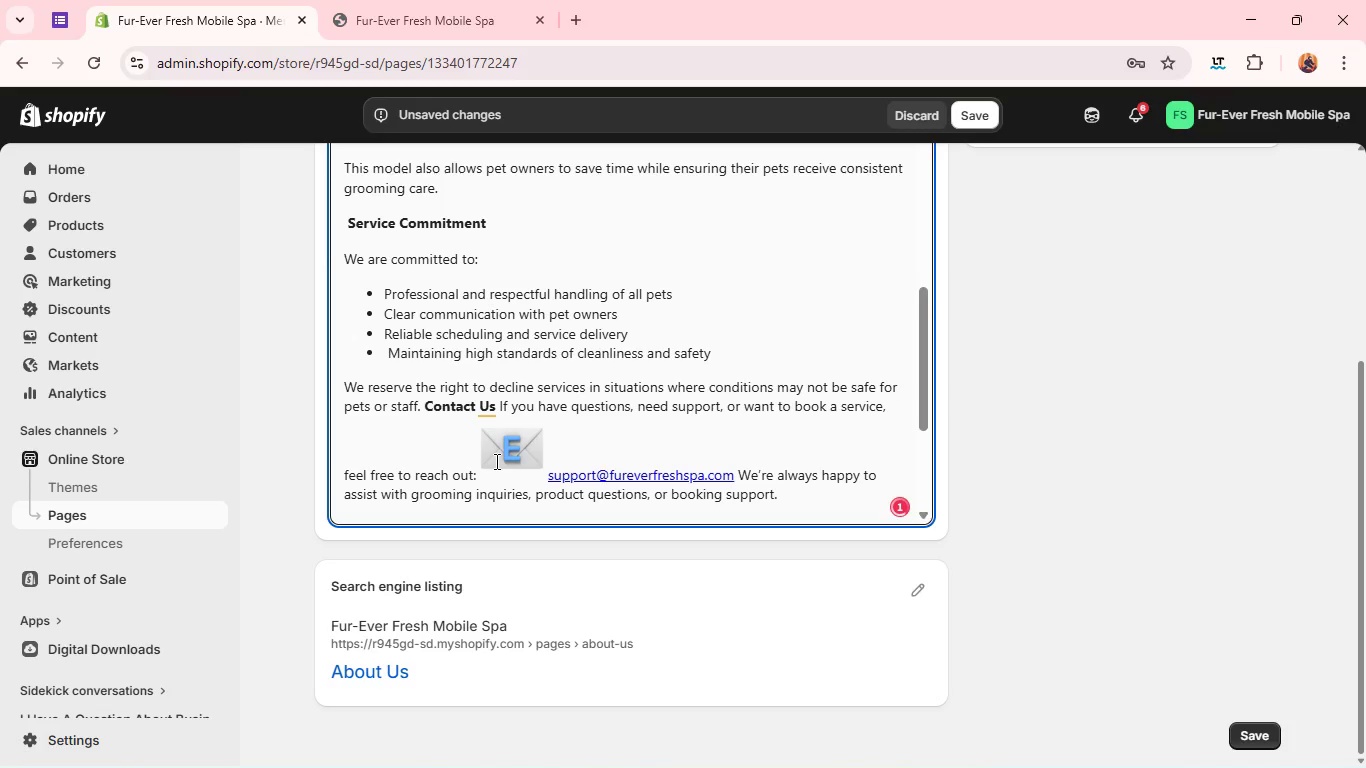 
key(Enter)
 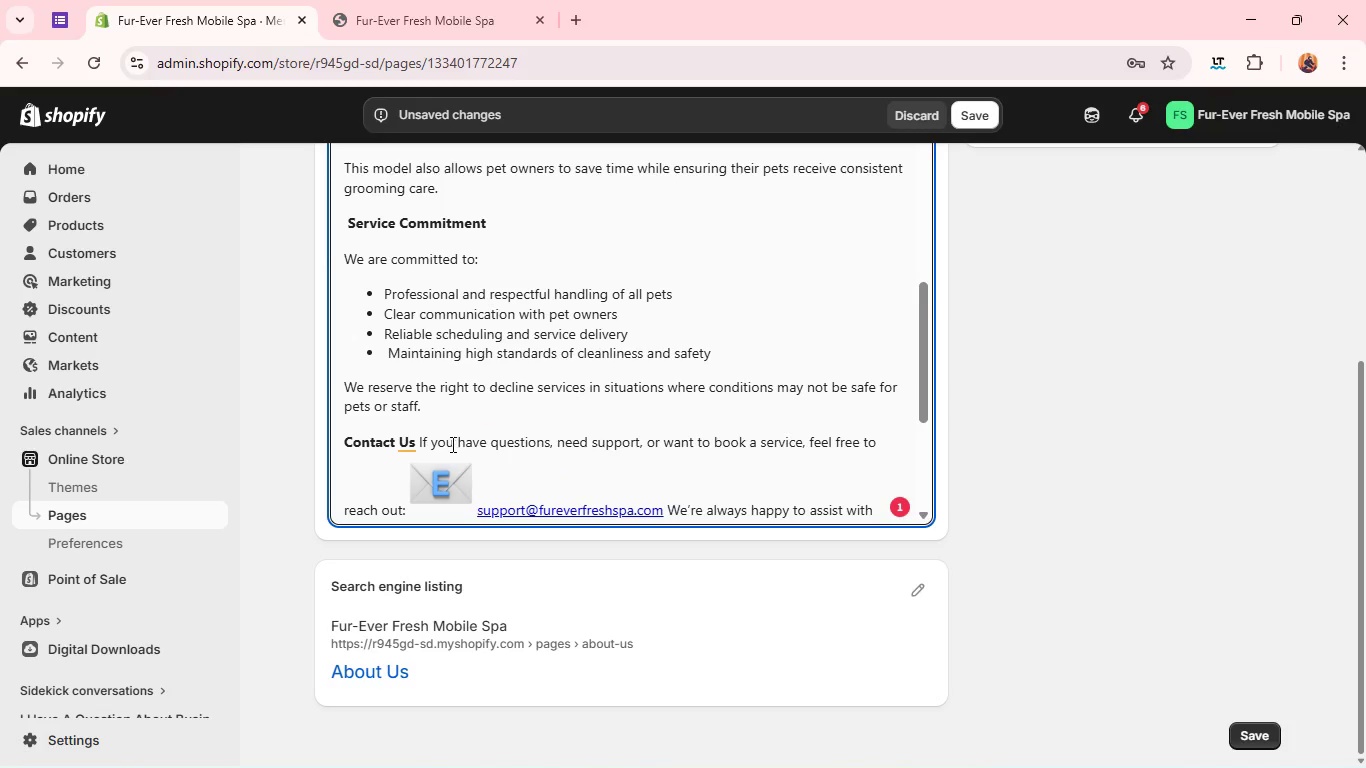 
wait(5.22)
 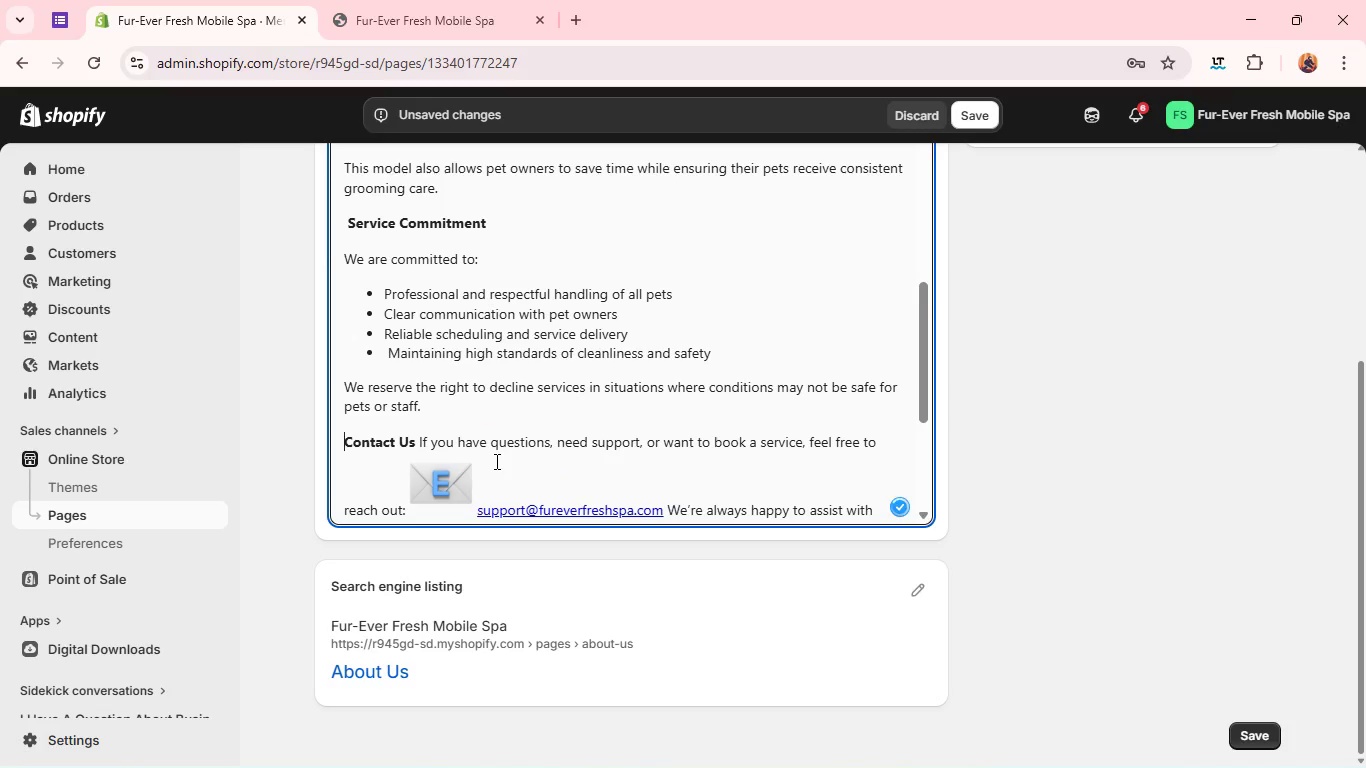 
key(Enter)
 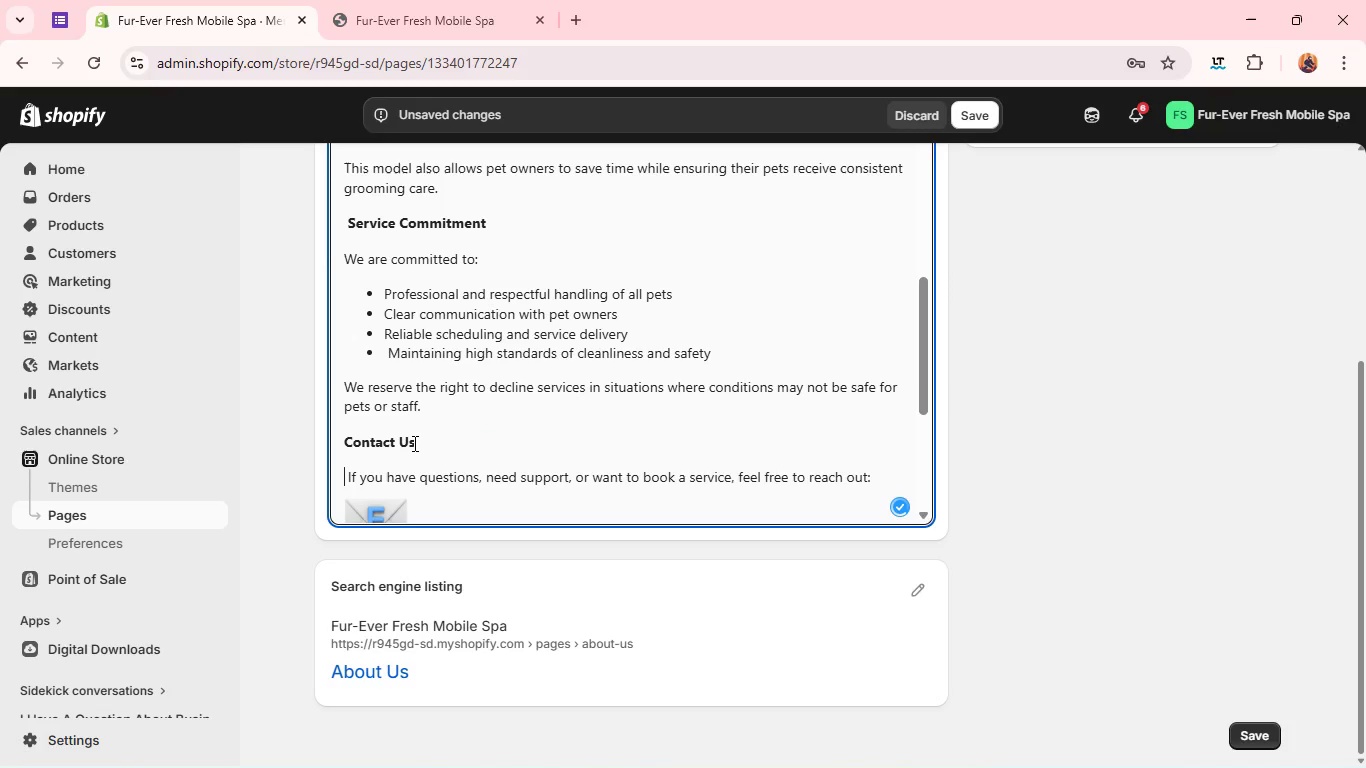 
hold_key(key=ArrowRight, duration=0.31)
 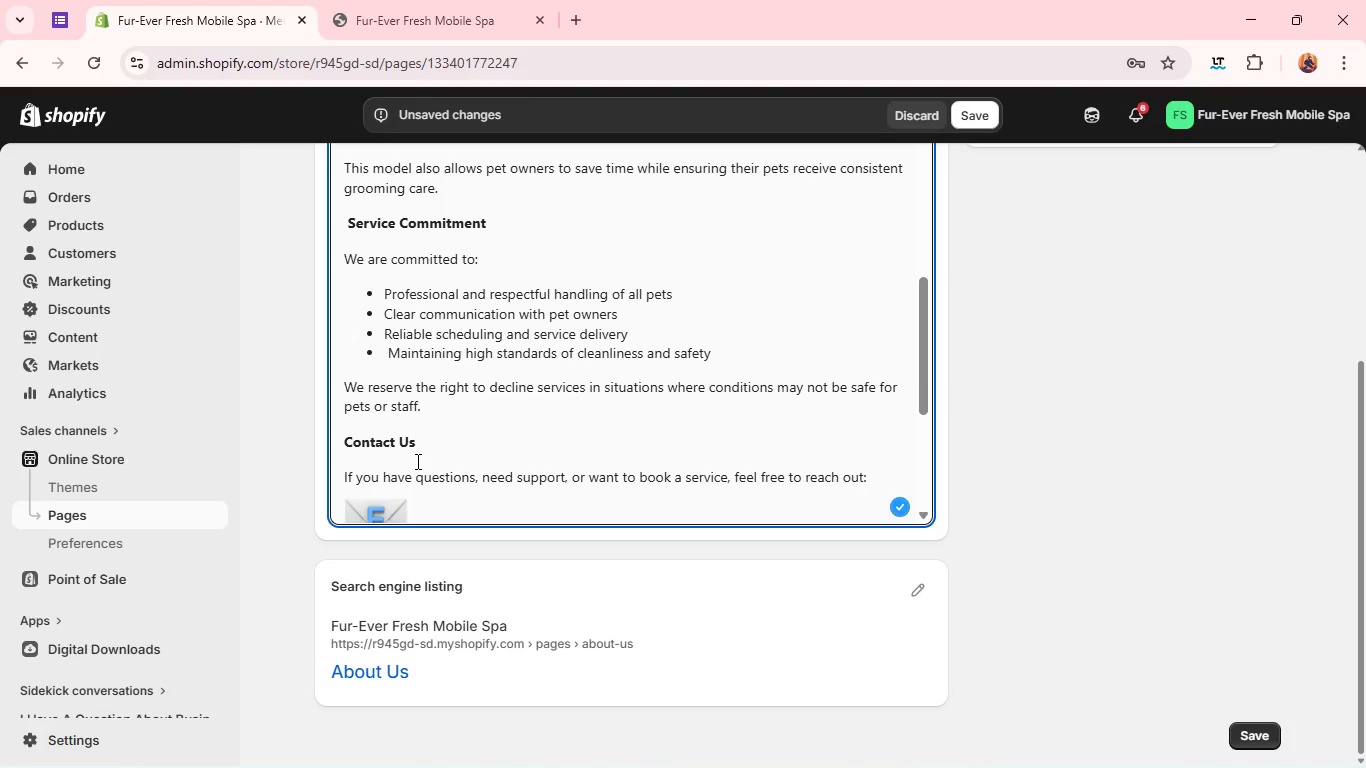 
key(Backspace)
 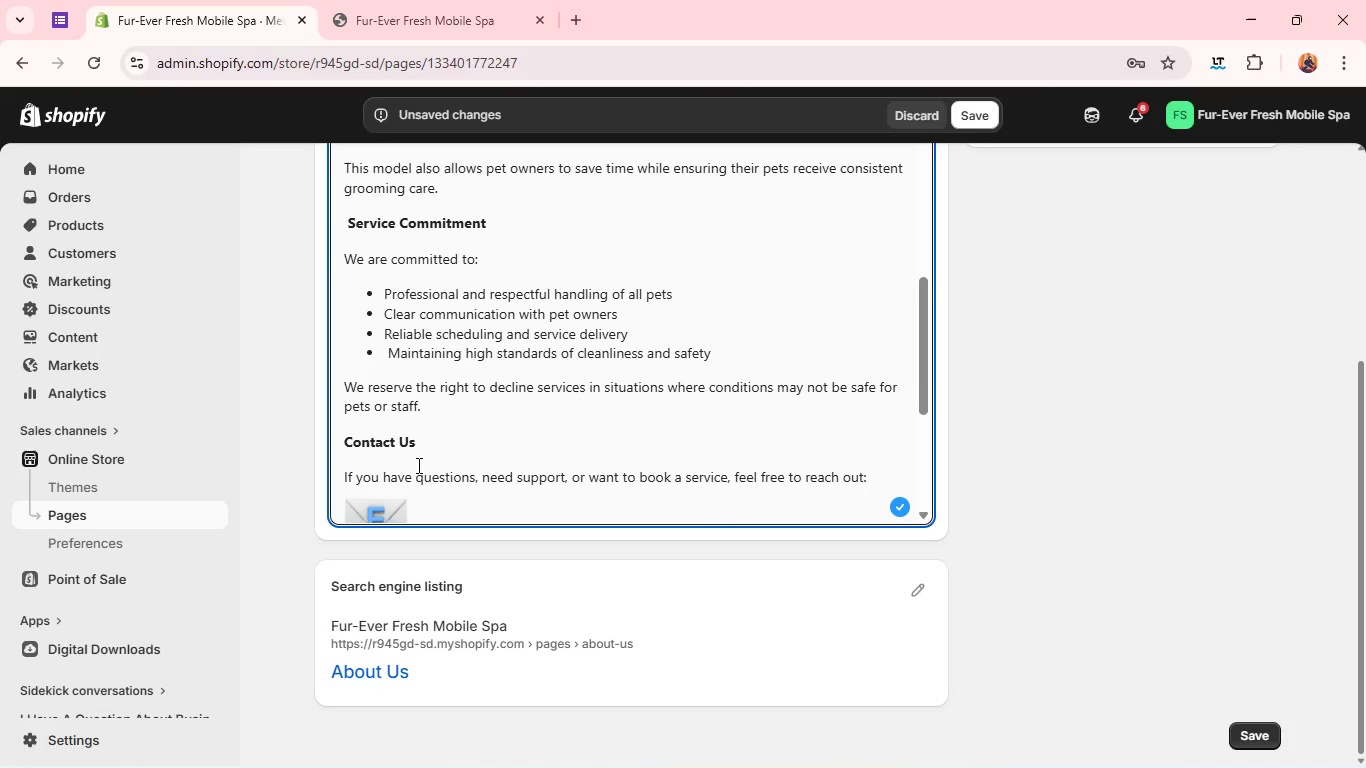 
scroll: coordinate [418, 473], scroll_direction: down, amount: 1.0
 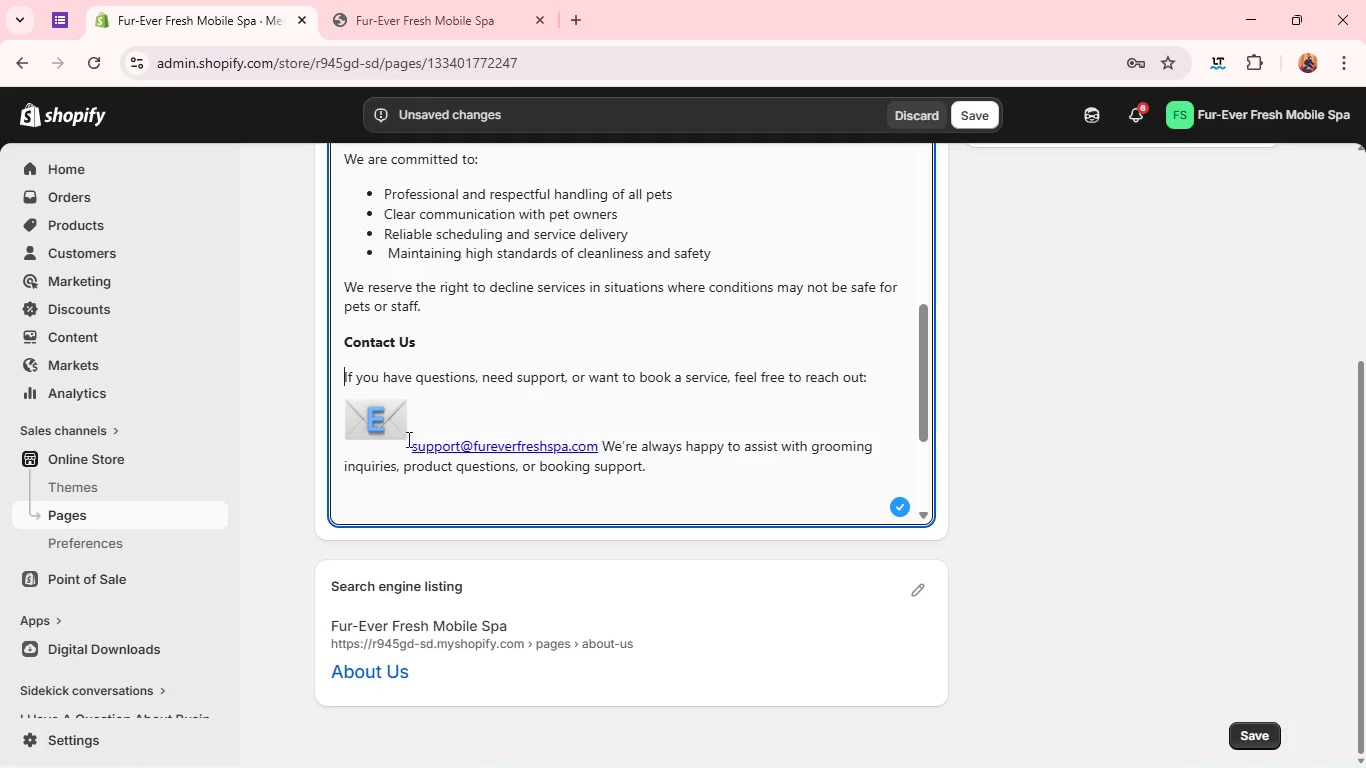 
left_click([403, 434])
 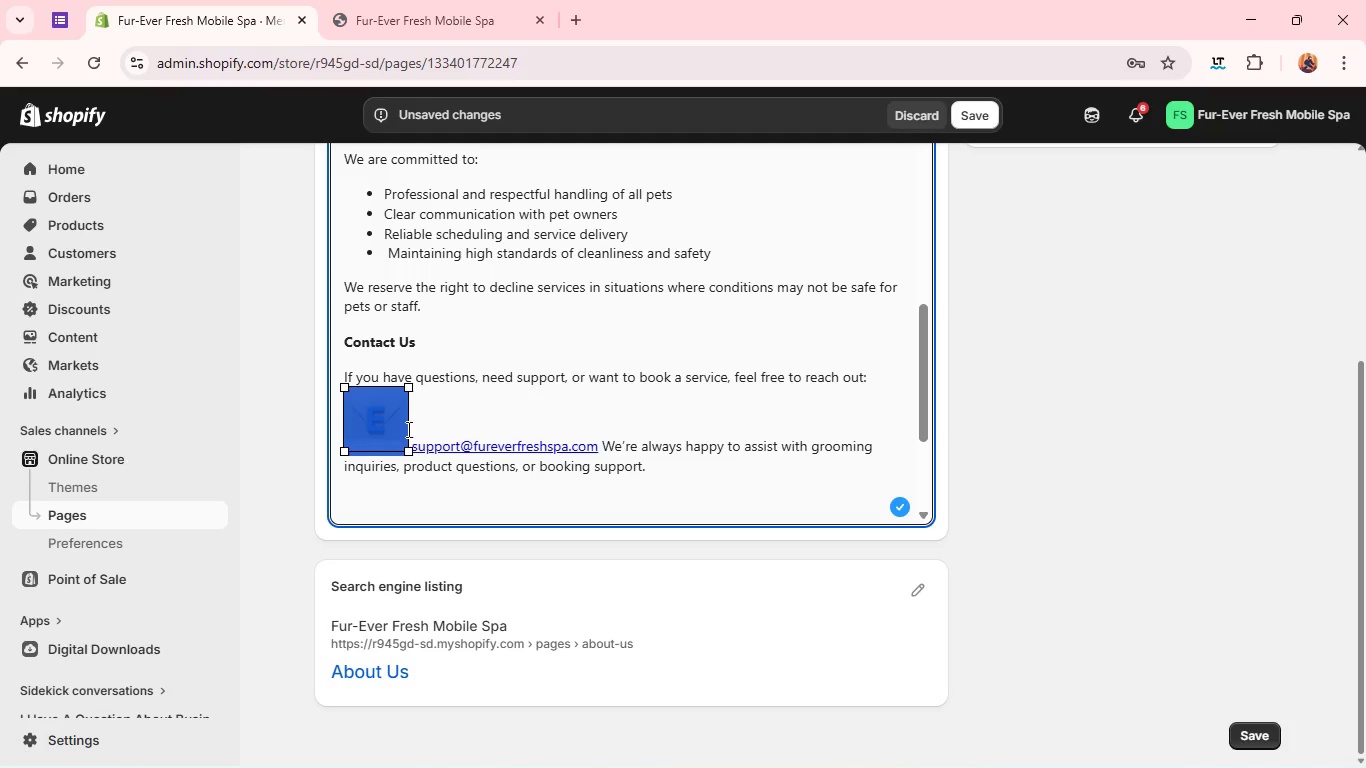 
key(Backspace)
 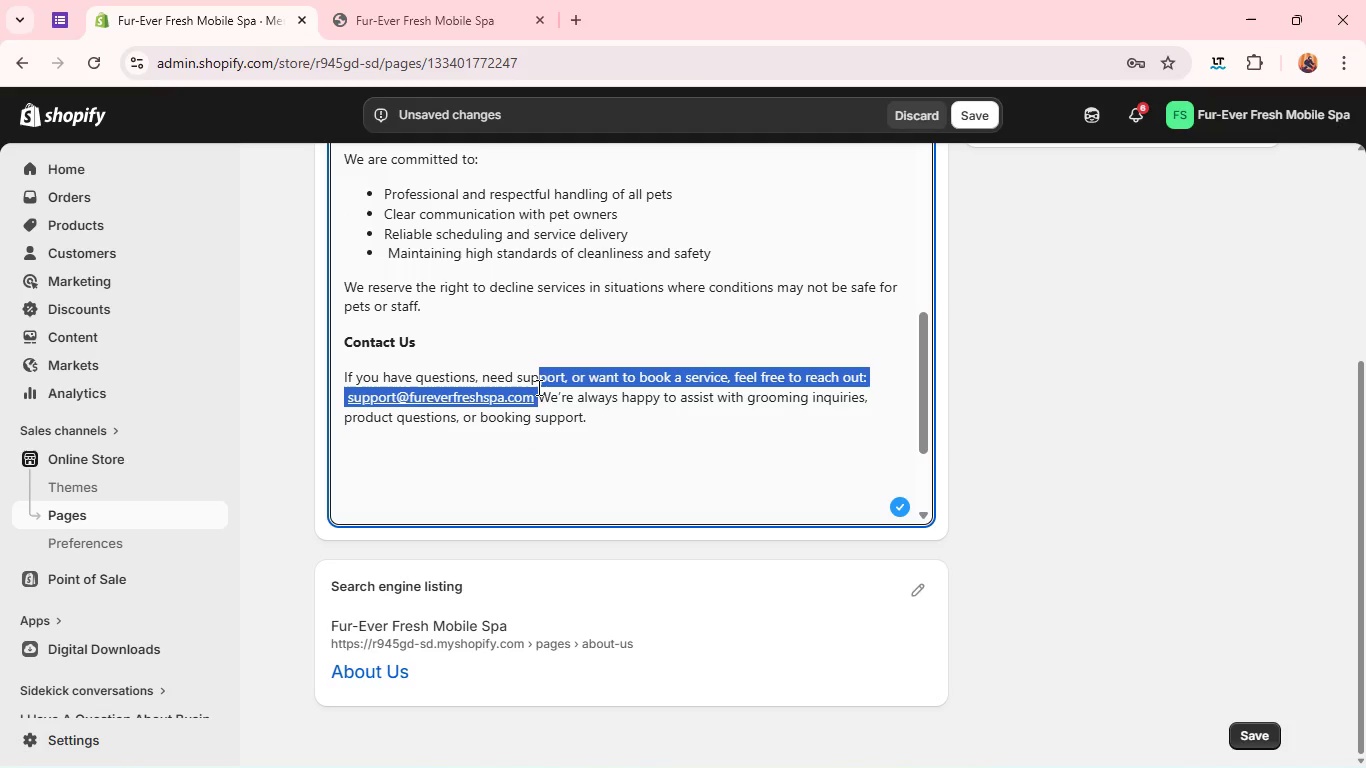 
wait(5.41)
 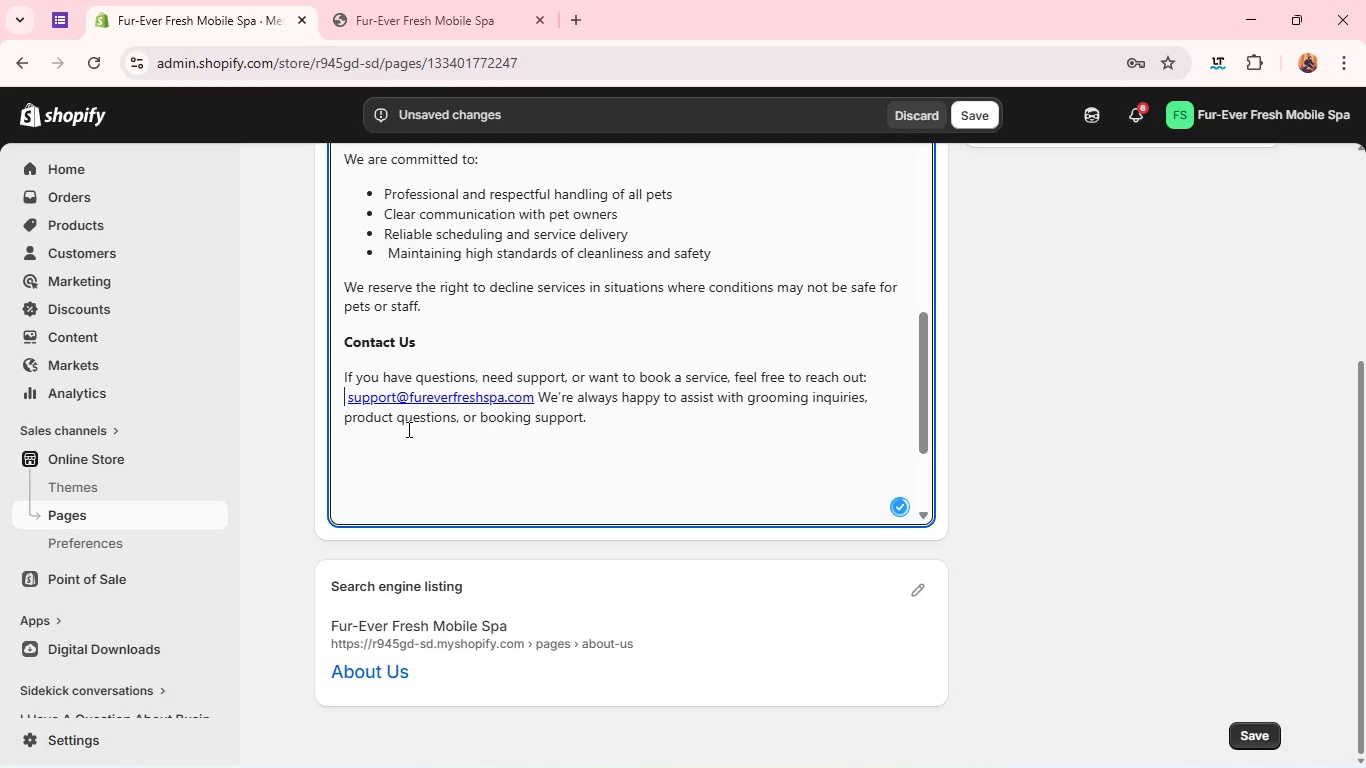 
left_click([533, 399])
 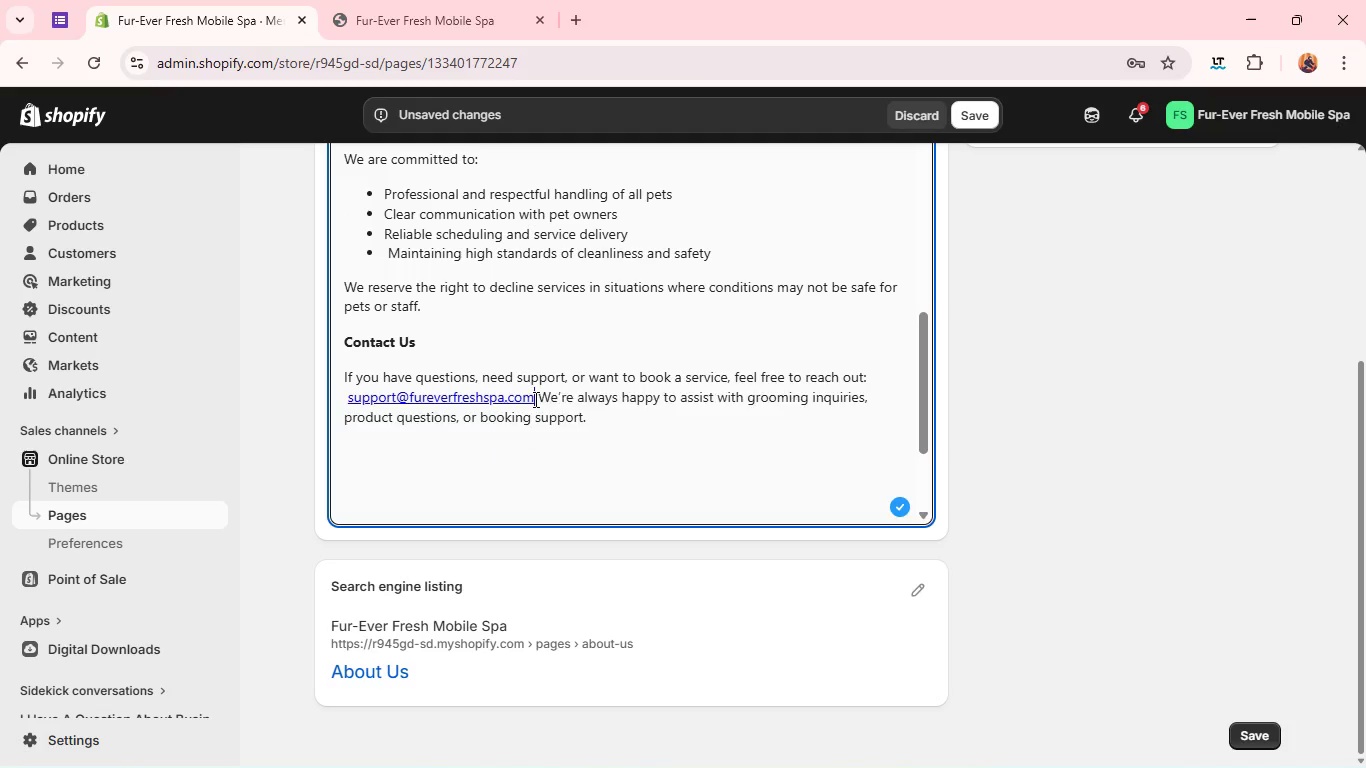 
key(Enter)
 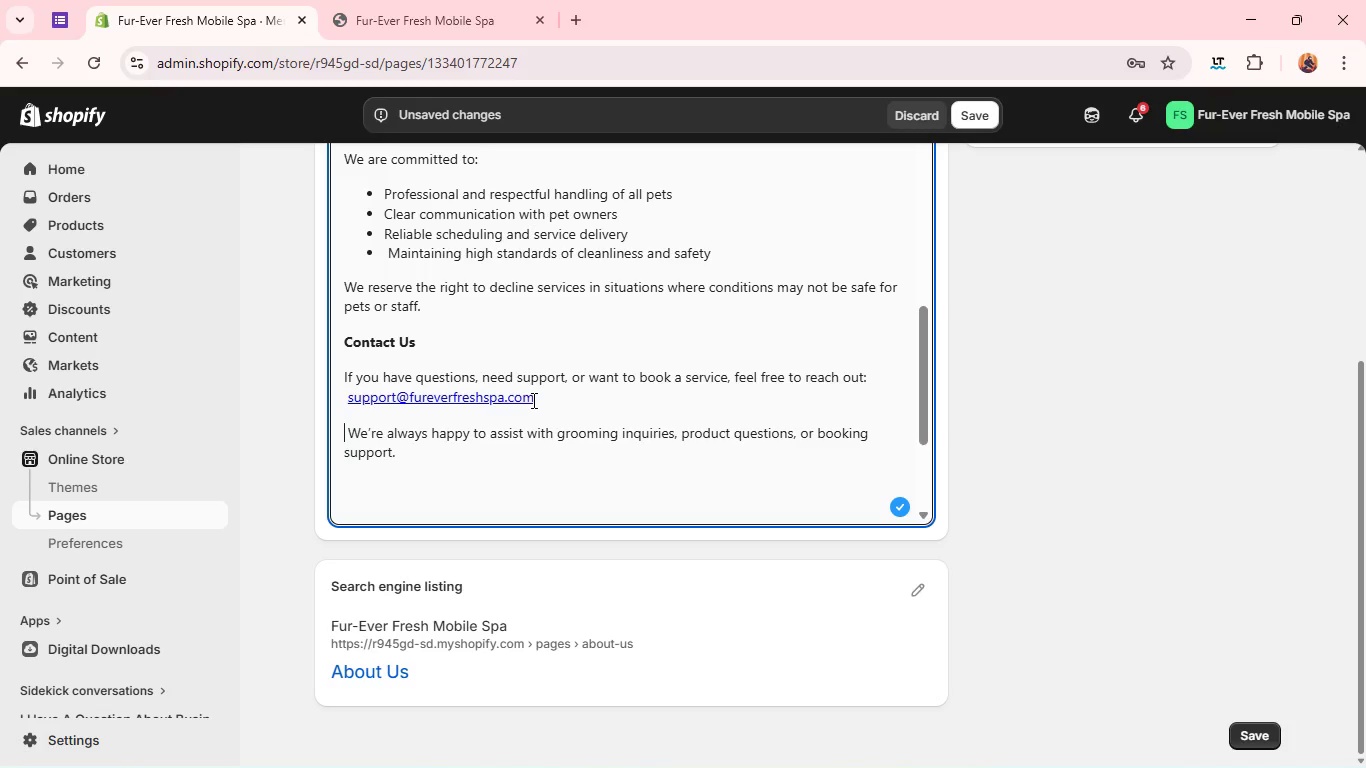 
wait(6.03)
 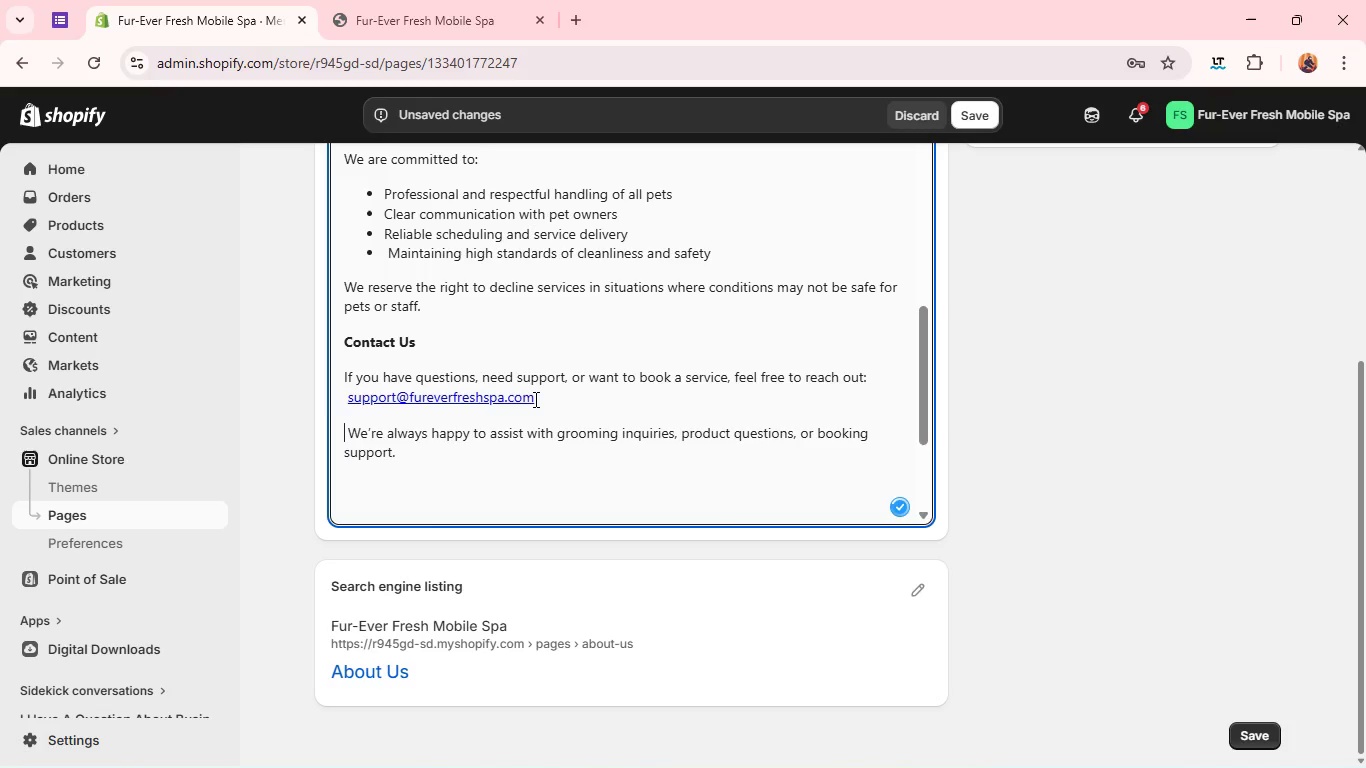 
left_click([419, 507])
 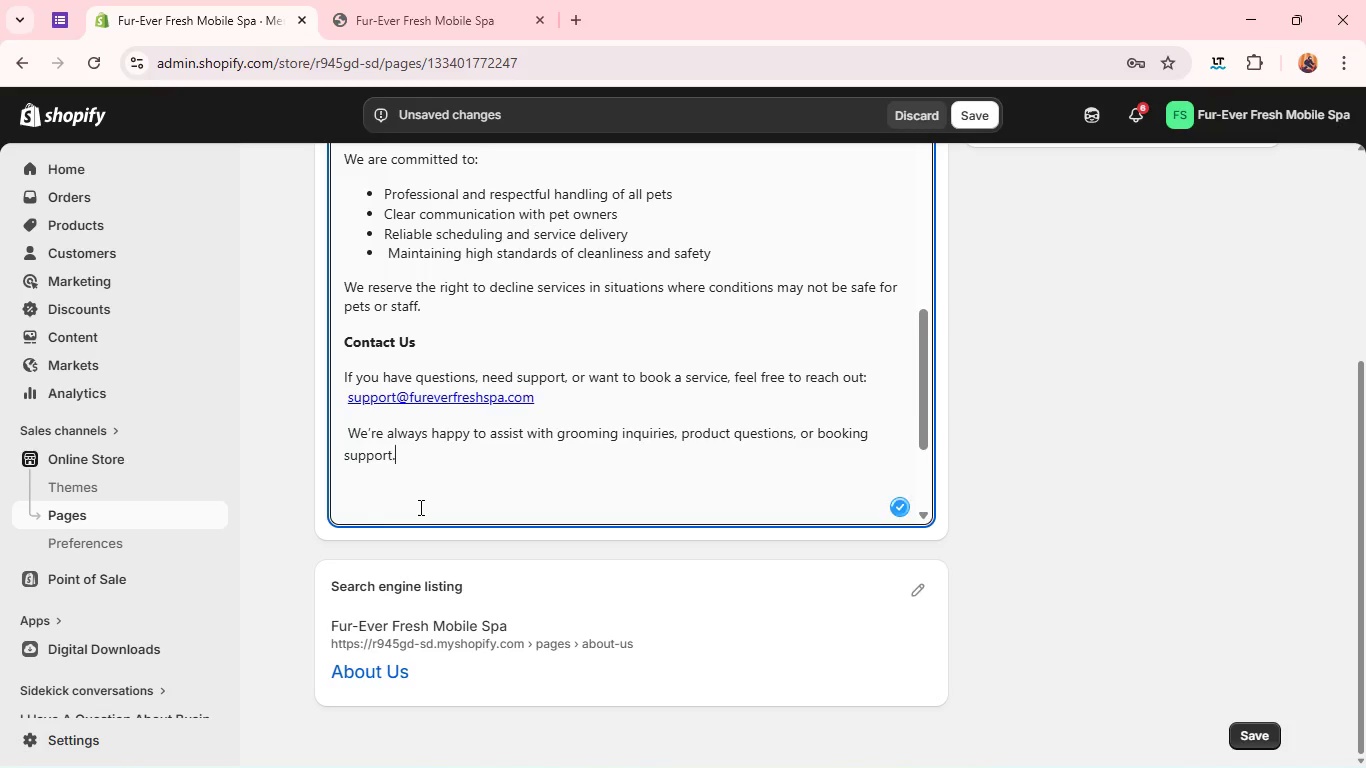 
key(Backspace)
 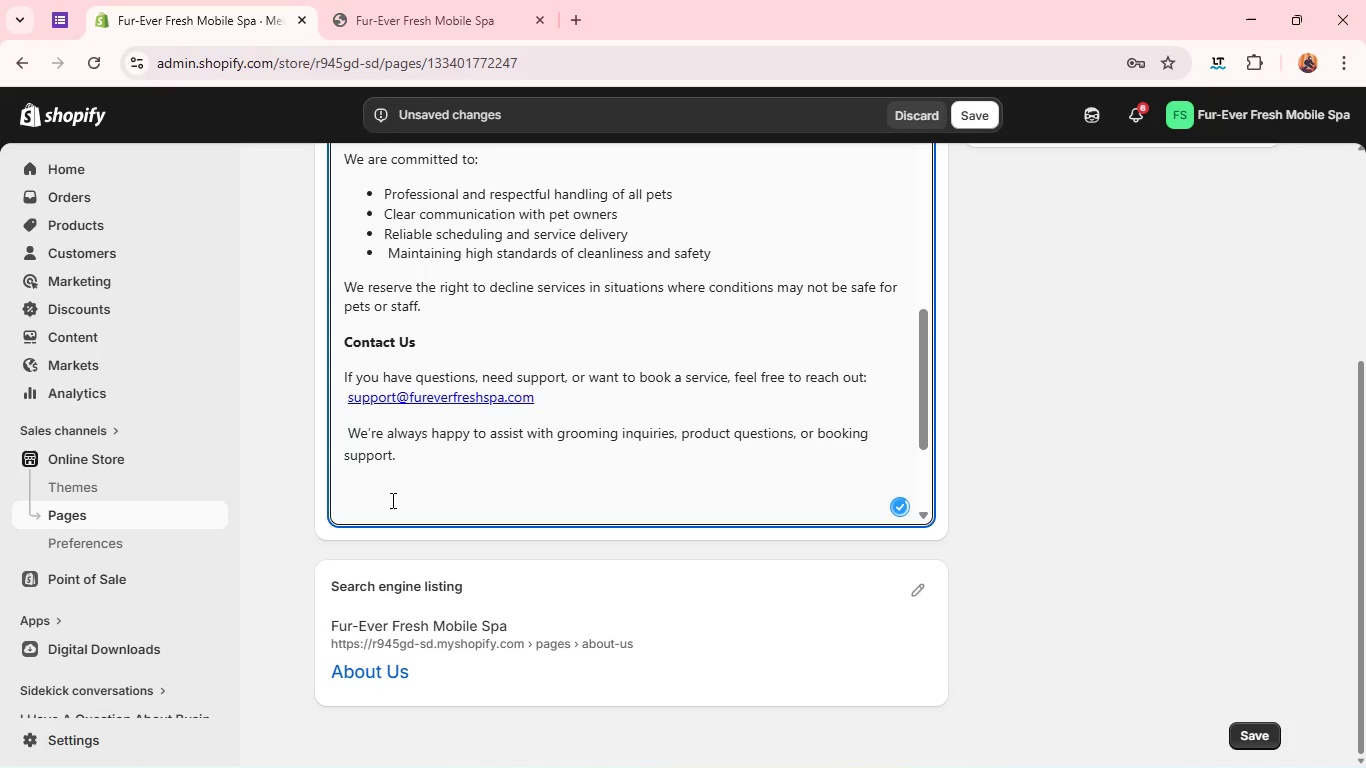 
left_click([391, 500])
 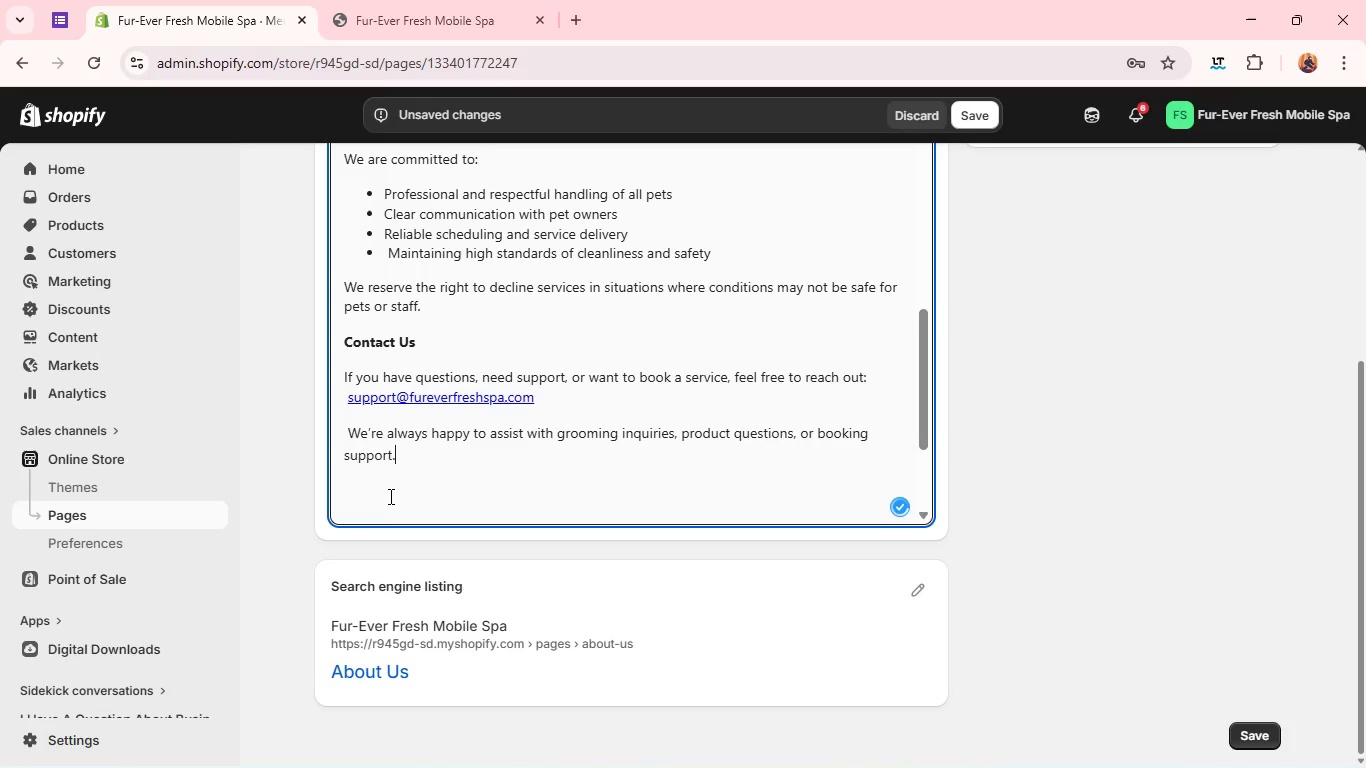 
key(Backspace)
 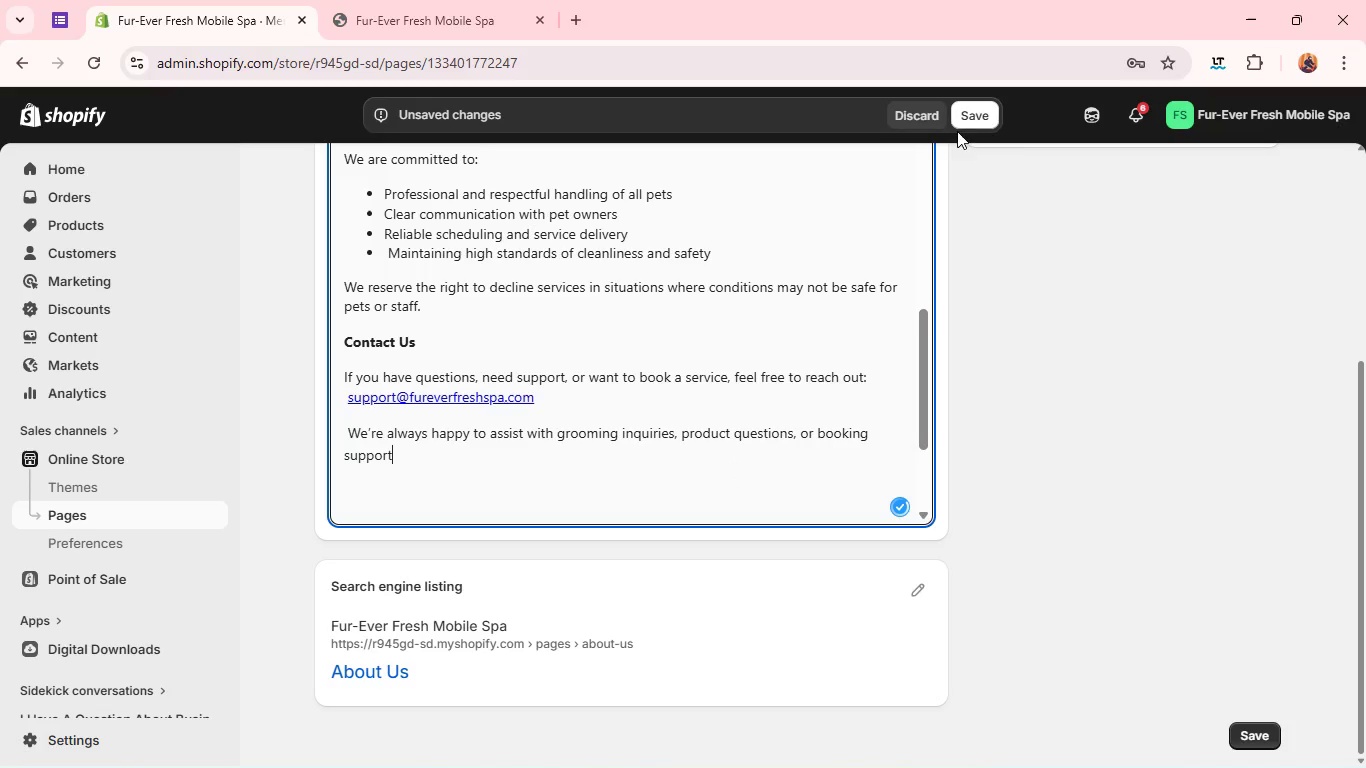 
left_click([972, 111])
 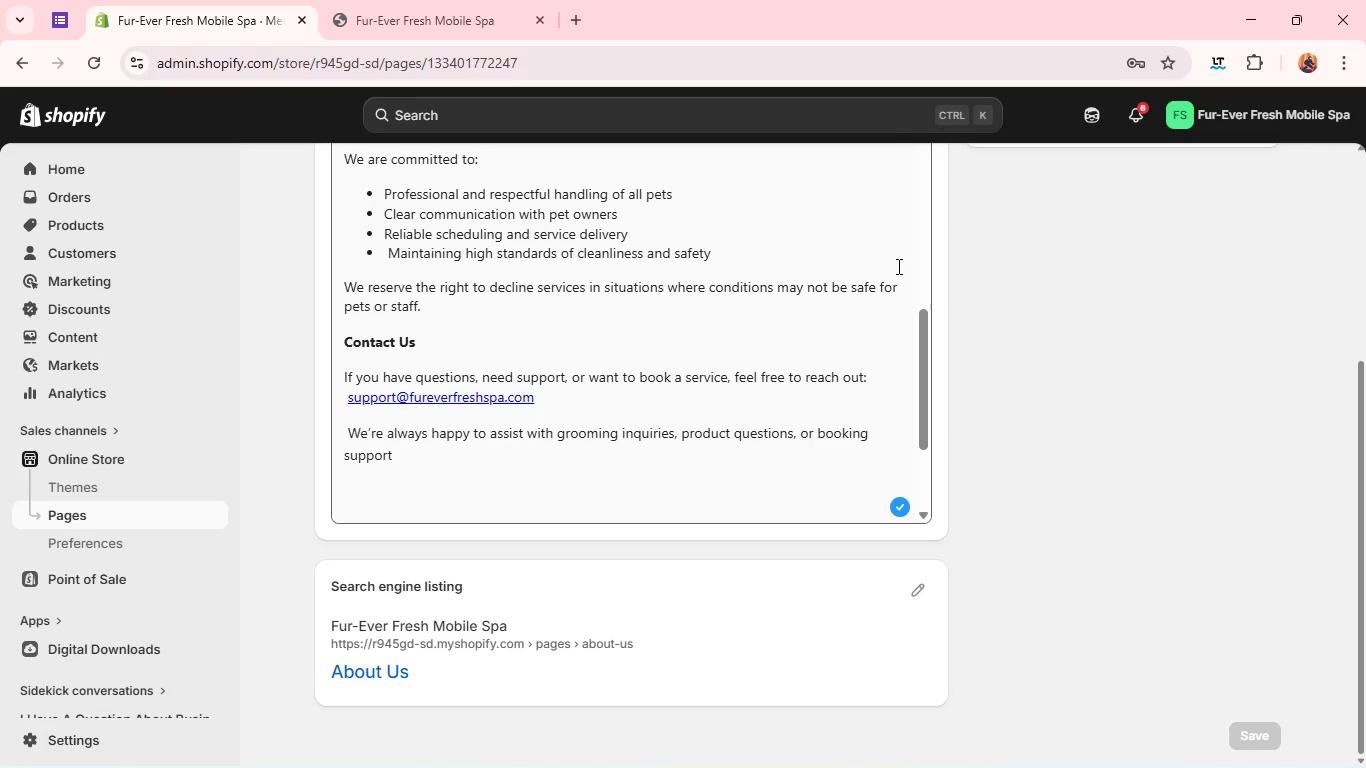 
wait(13.0)
 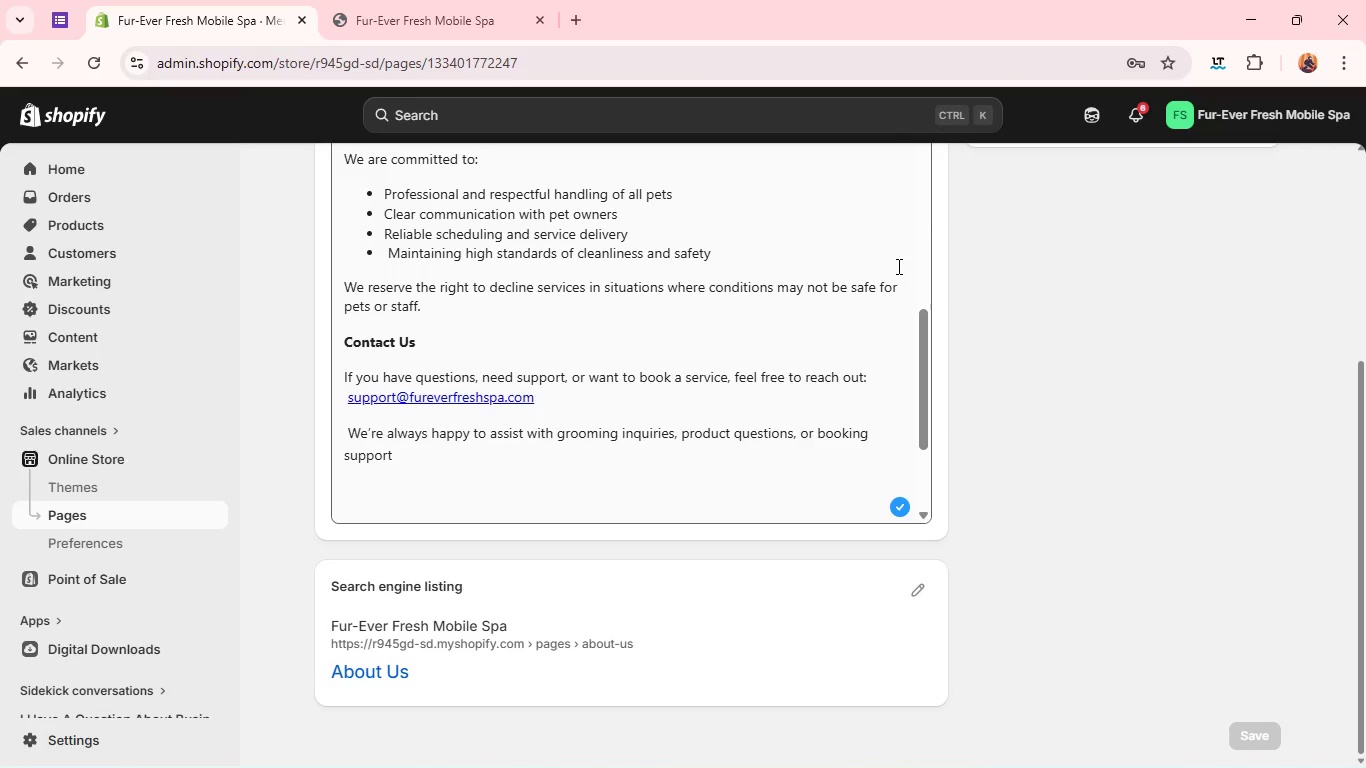 
left_click([128, 348])
 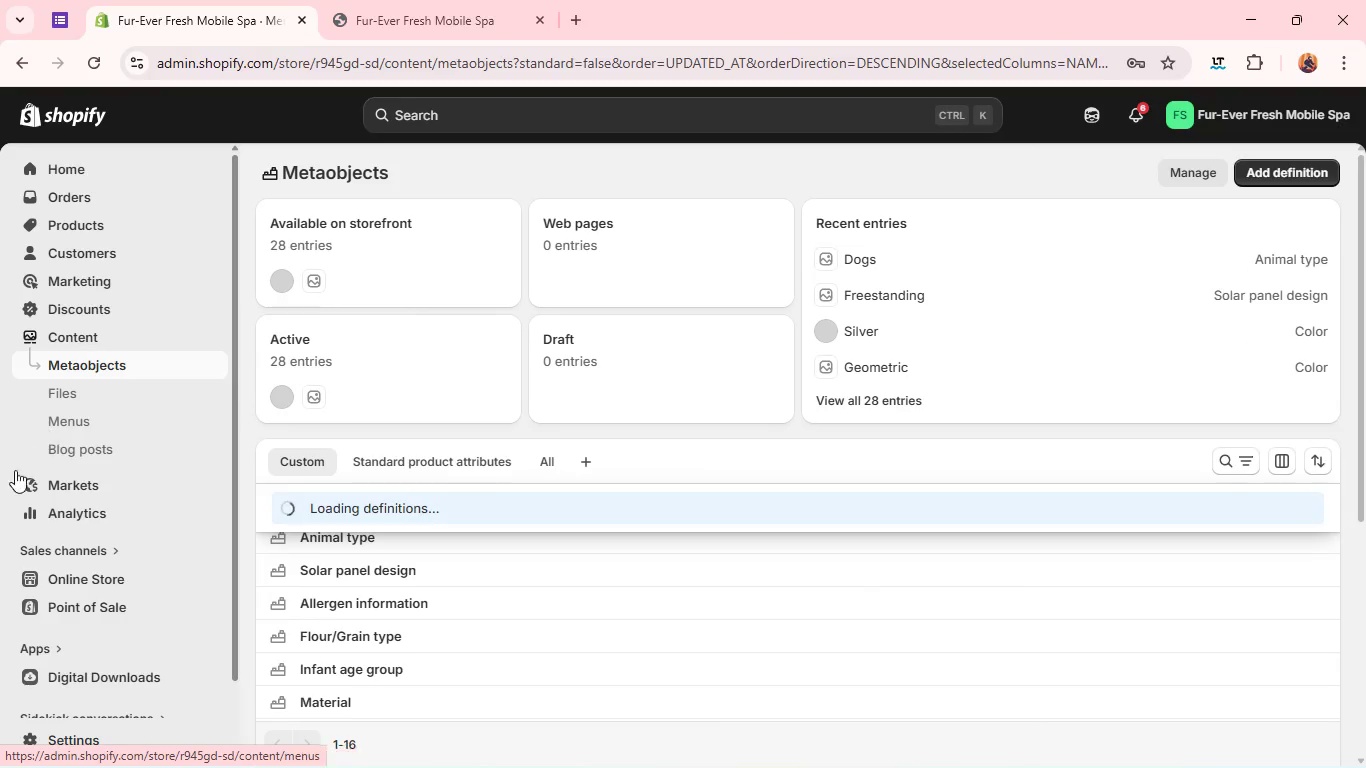 
left_click([72, 421])
 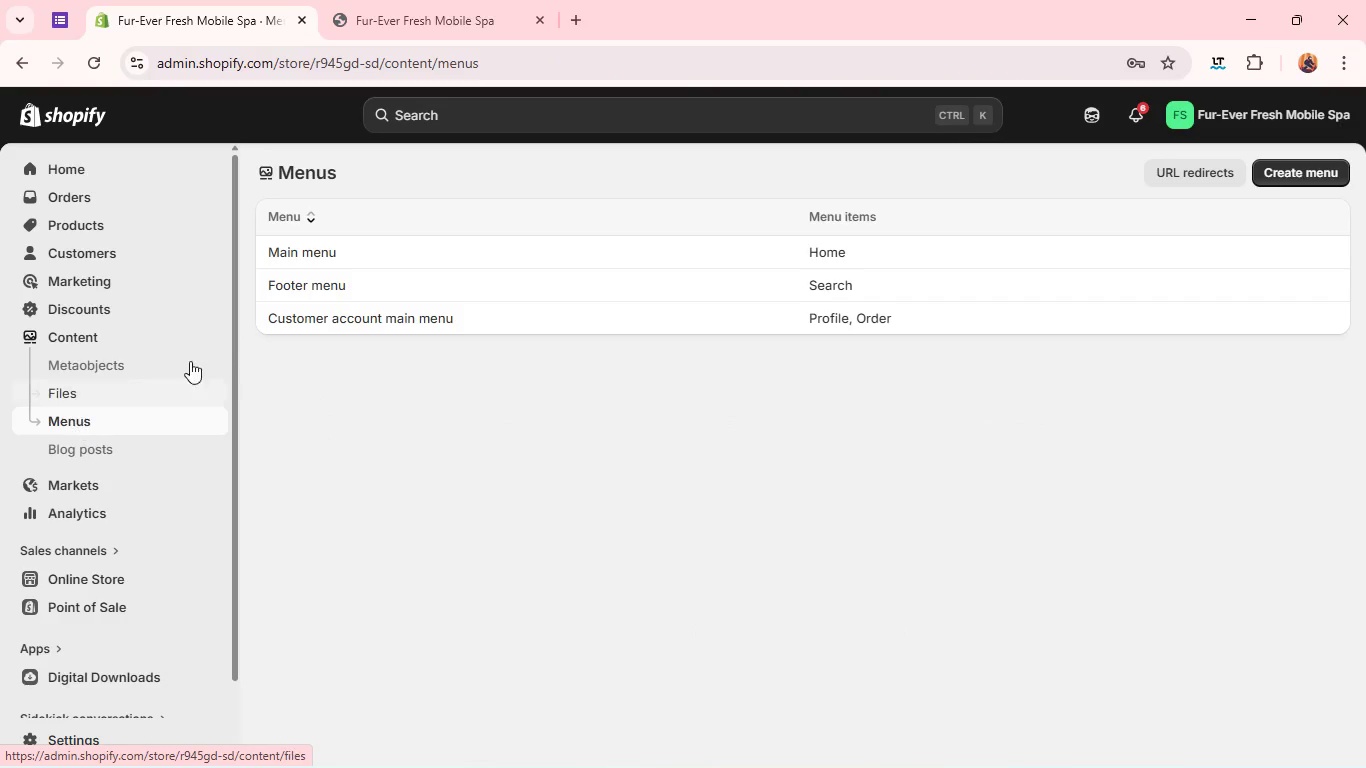 
wait(5.22)
 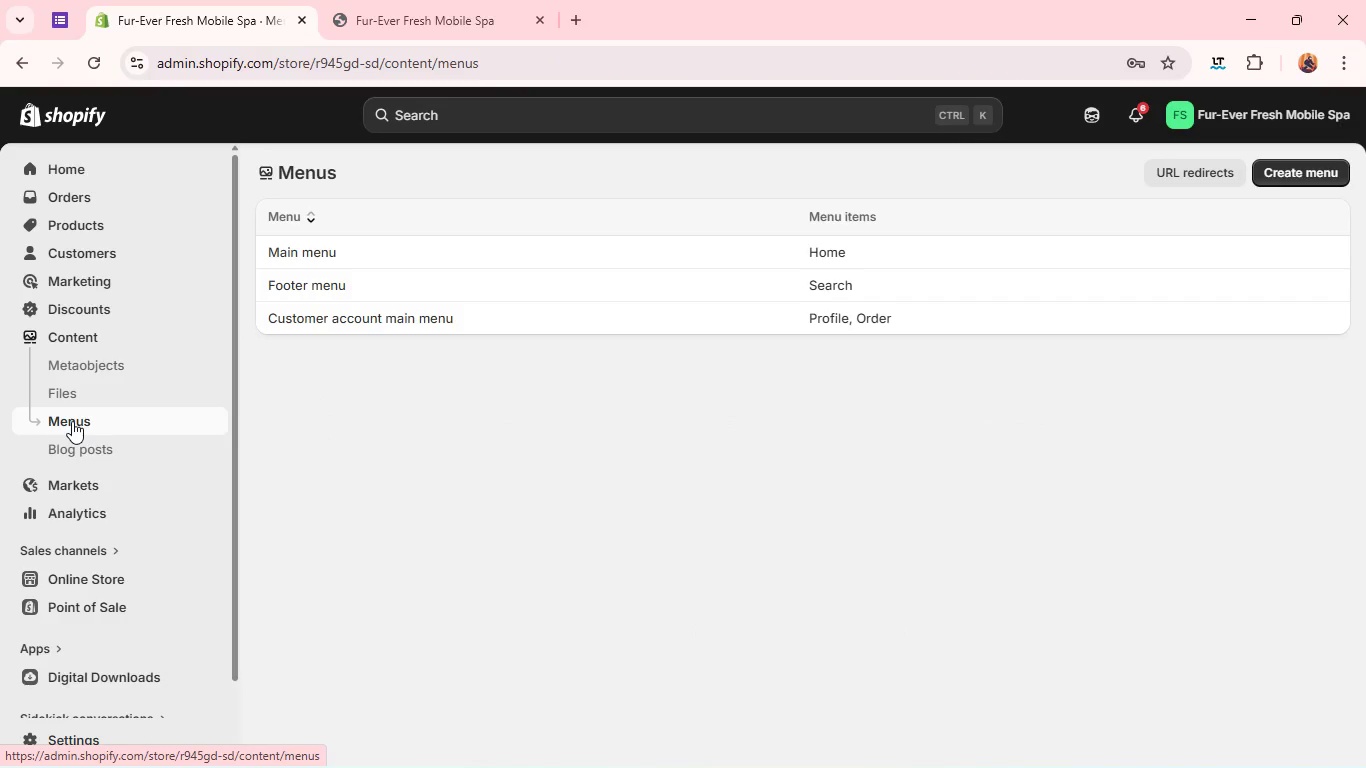 
double_click([304, 285])
 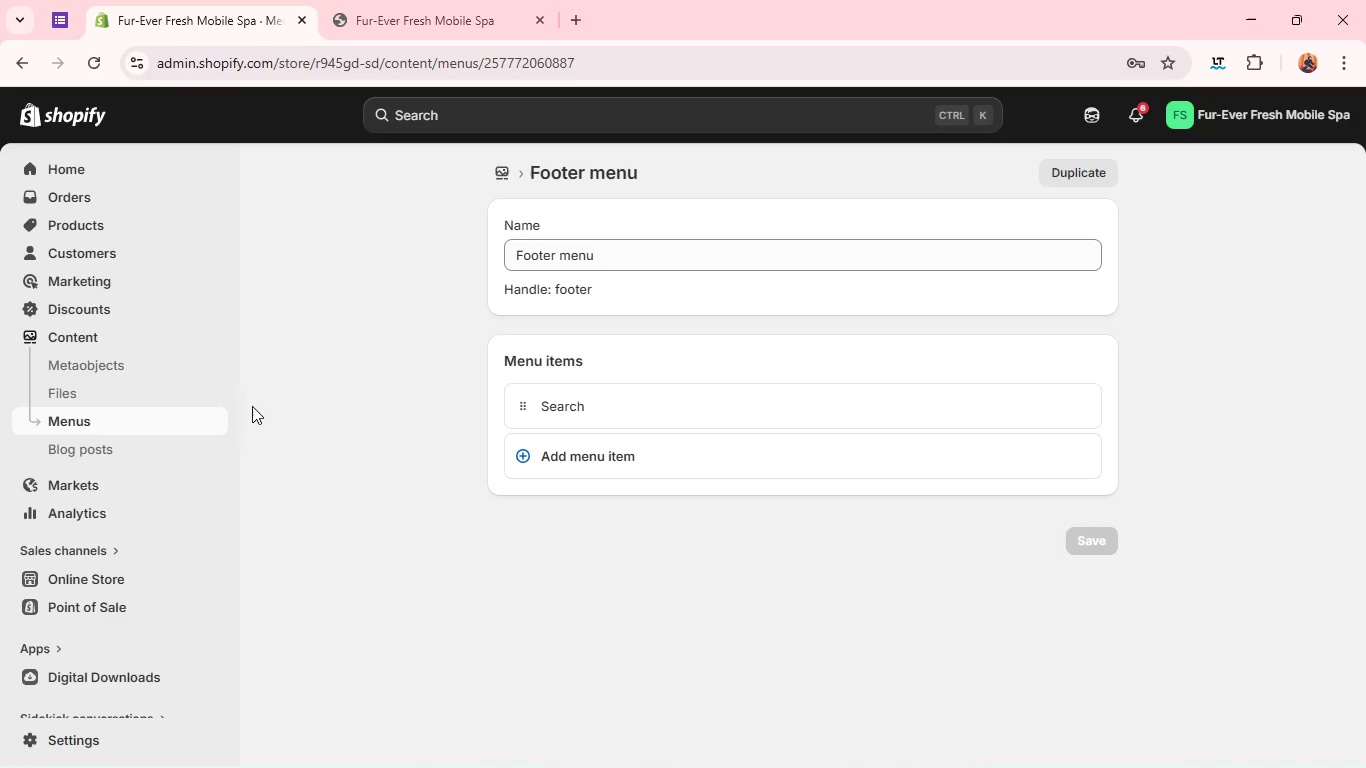 
wait(25.94)
 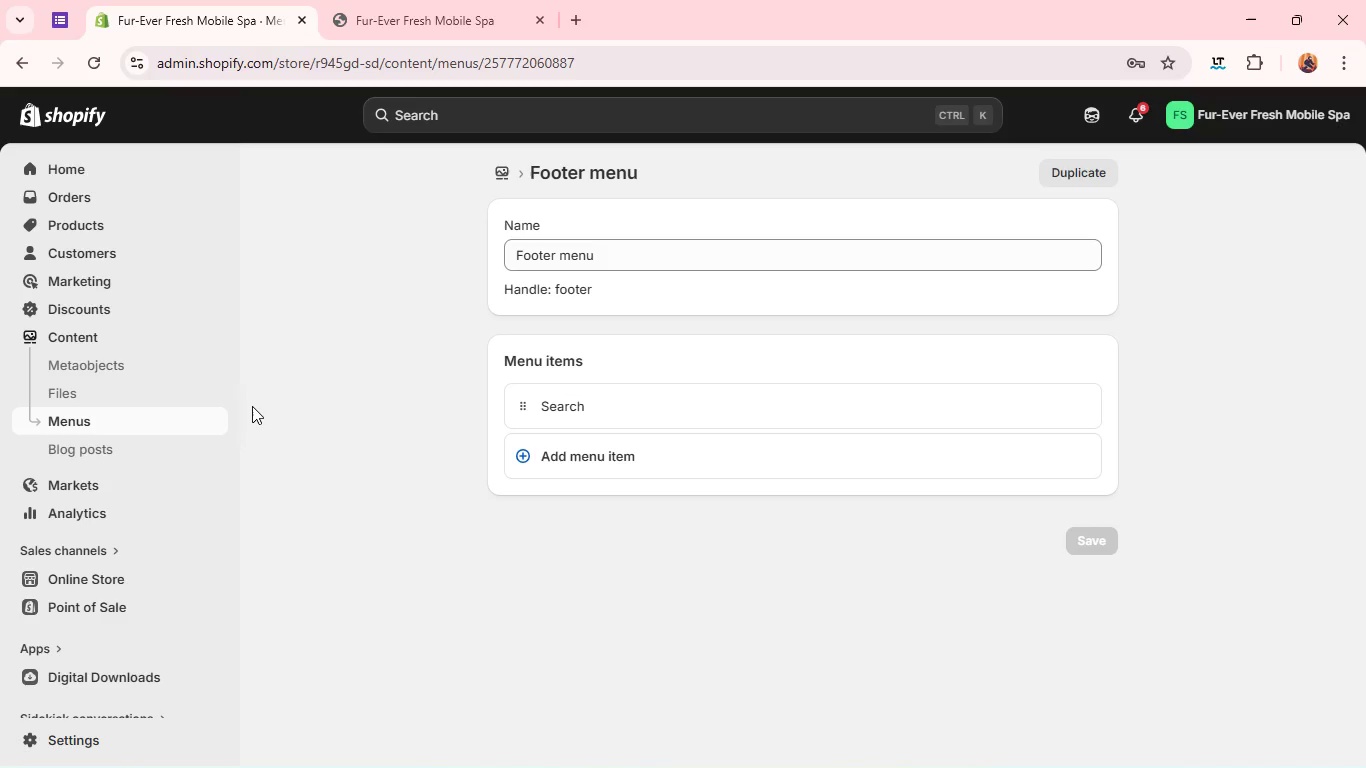 
left_click([650, 467])
 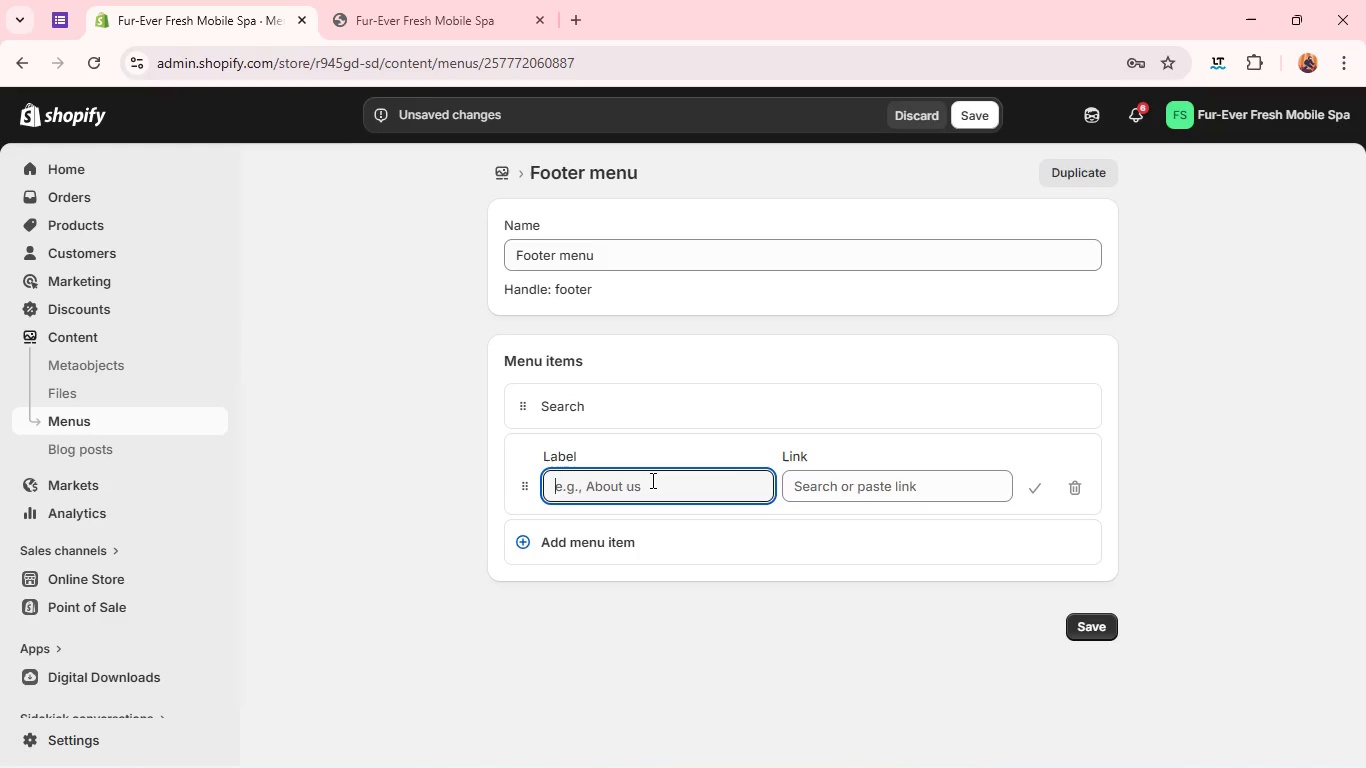 
left_click([651, 480])
 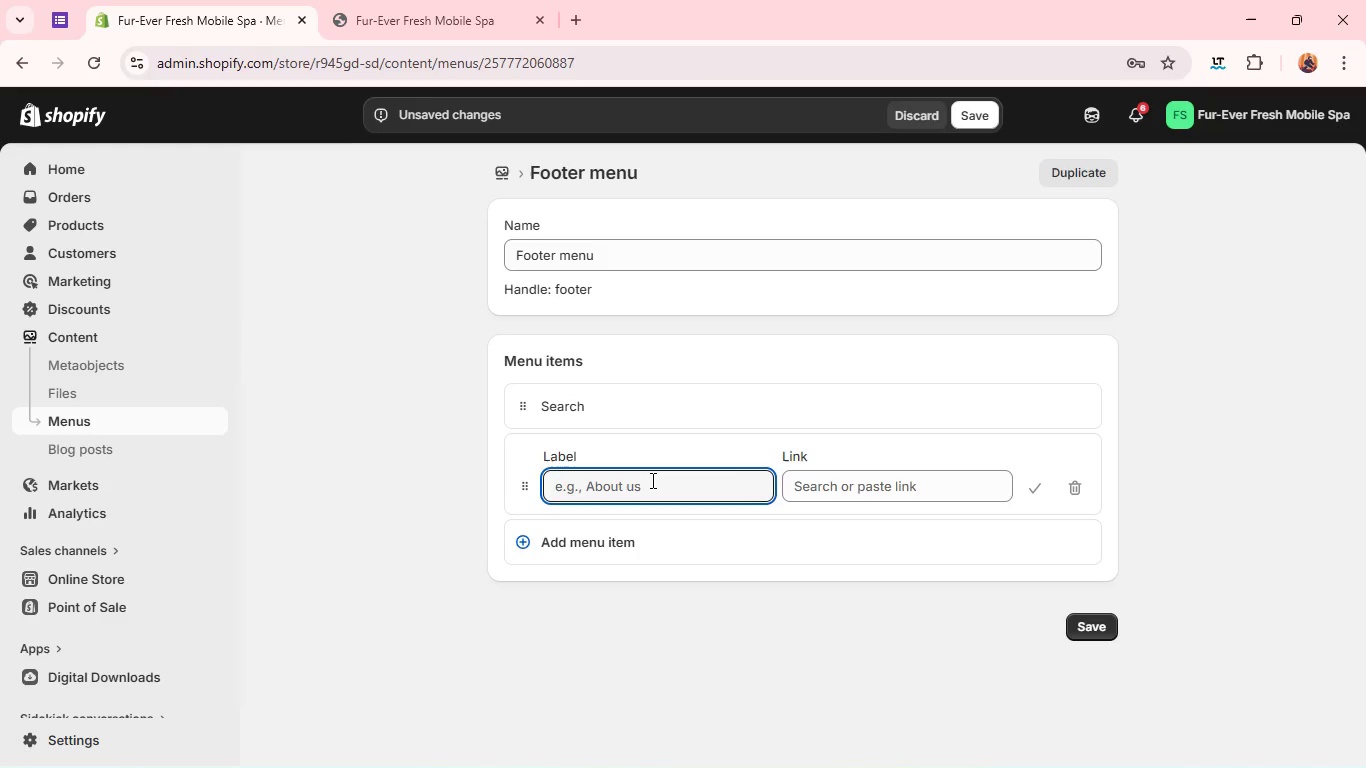 
type(ABout Us)
 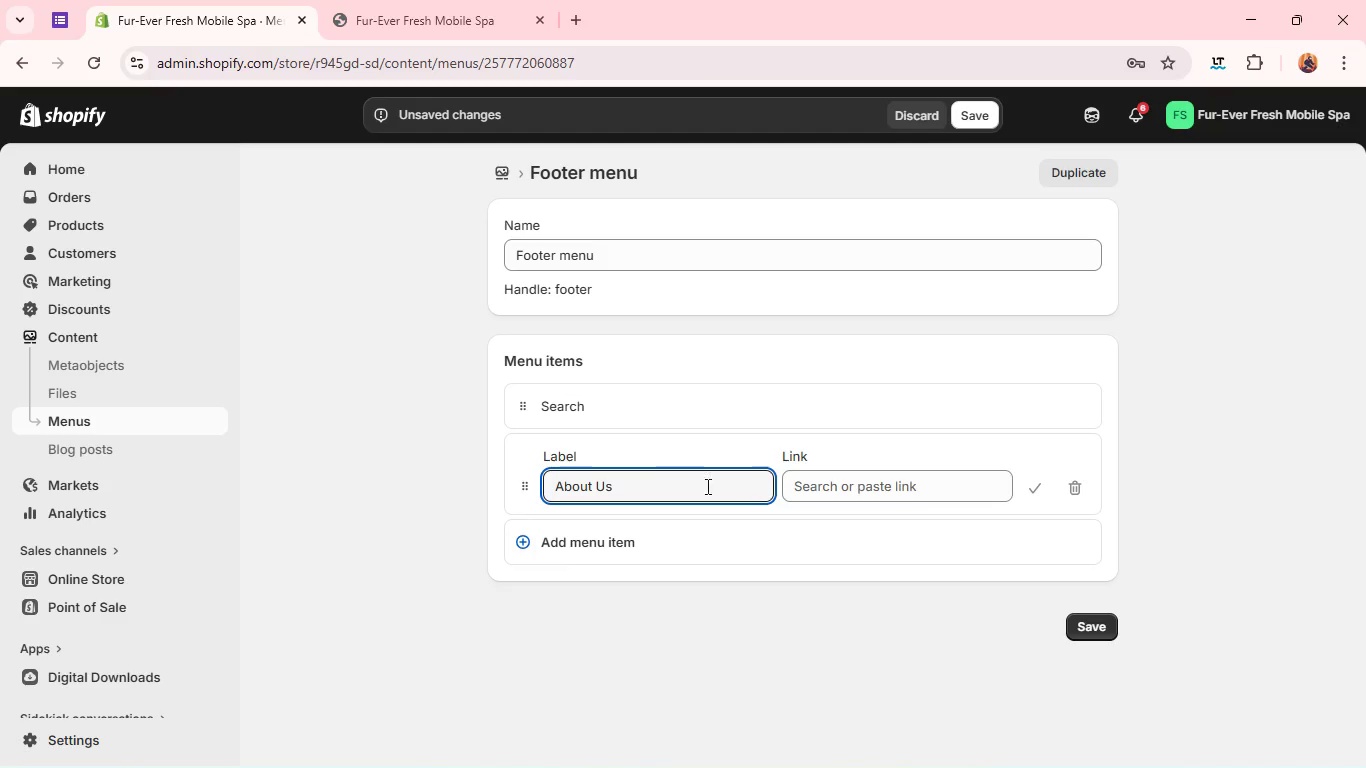 
left_click([888, 472])
 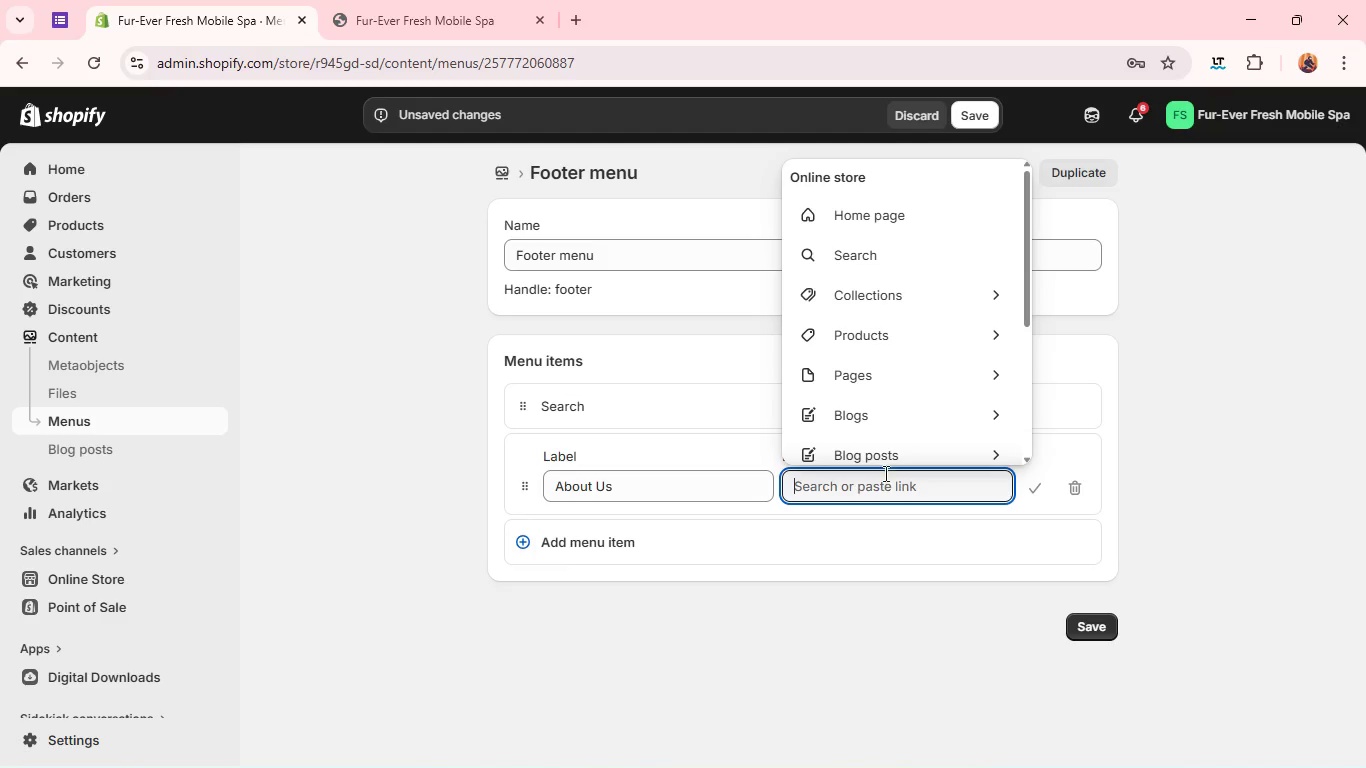 
mouse_move([860, 406])
 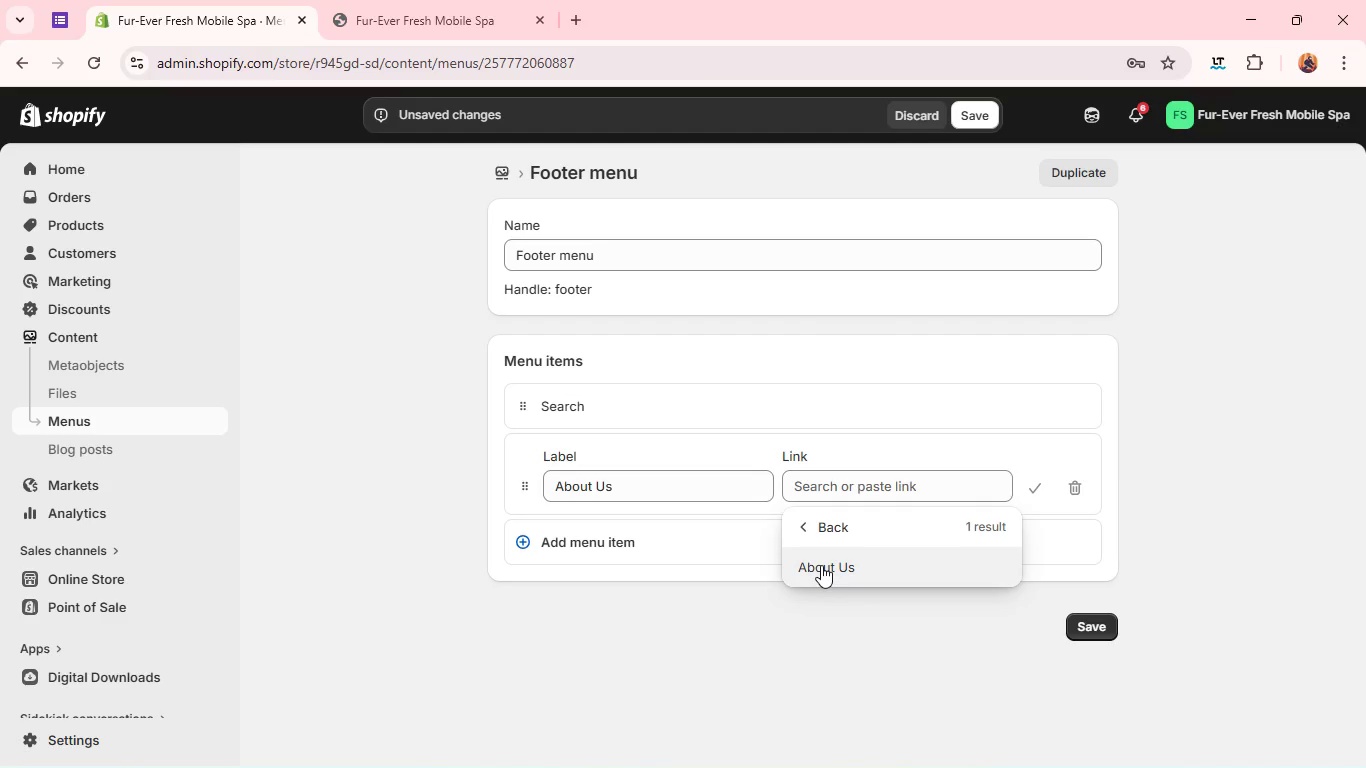 
left_click([821, 565])
 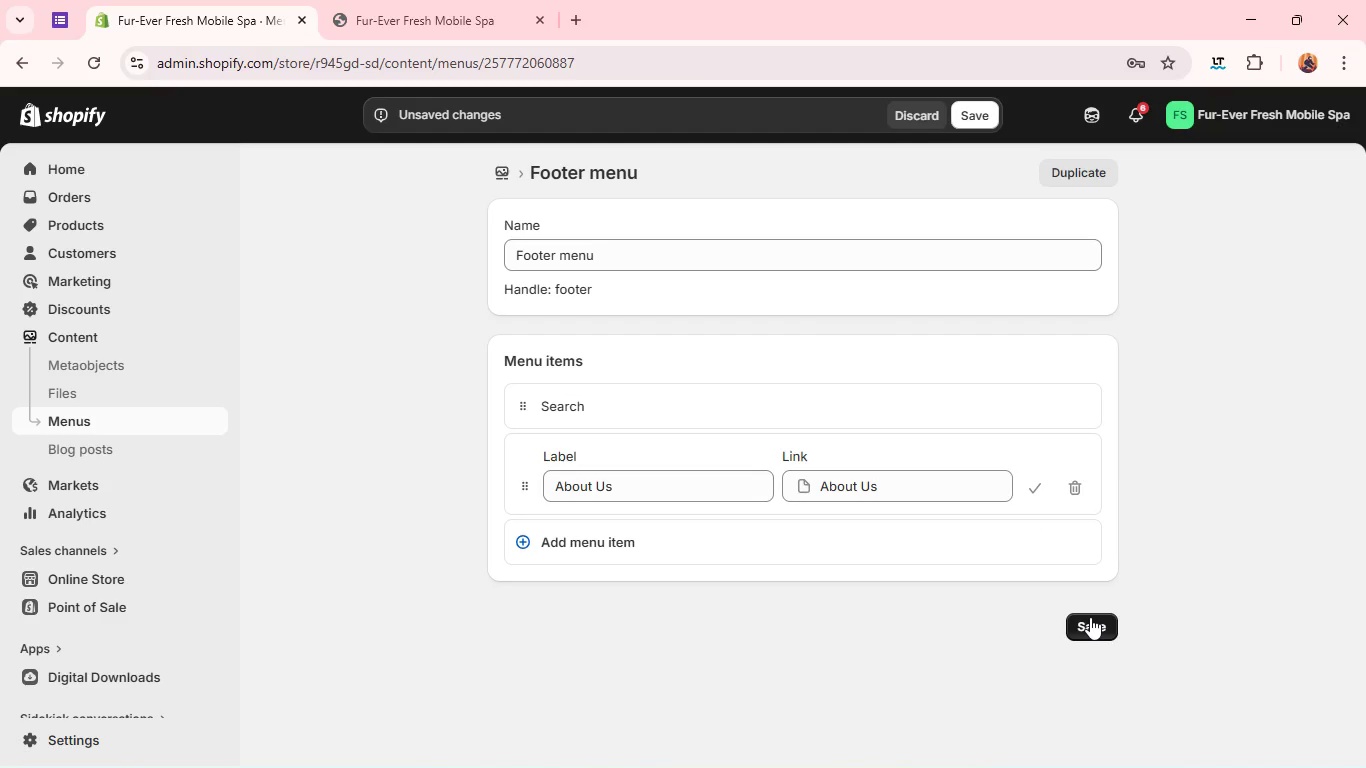 
left_click([1090, 617])
 